 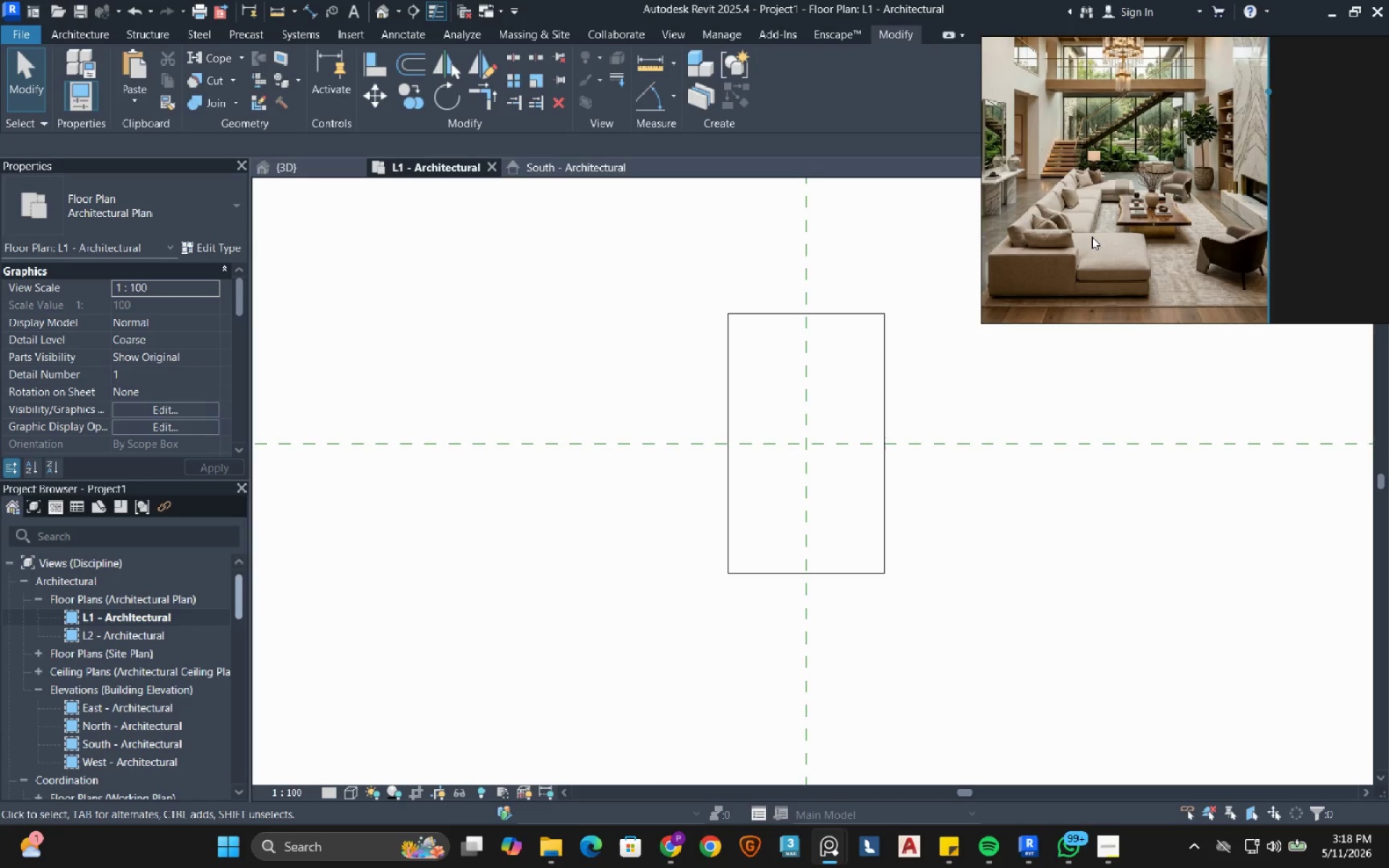 
left_click([60, 36])
 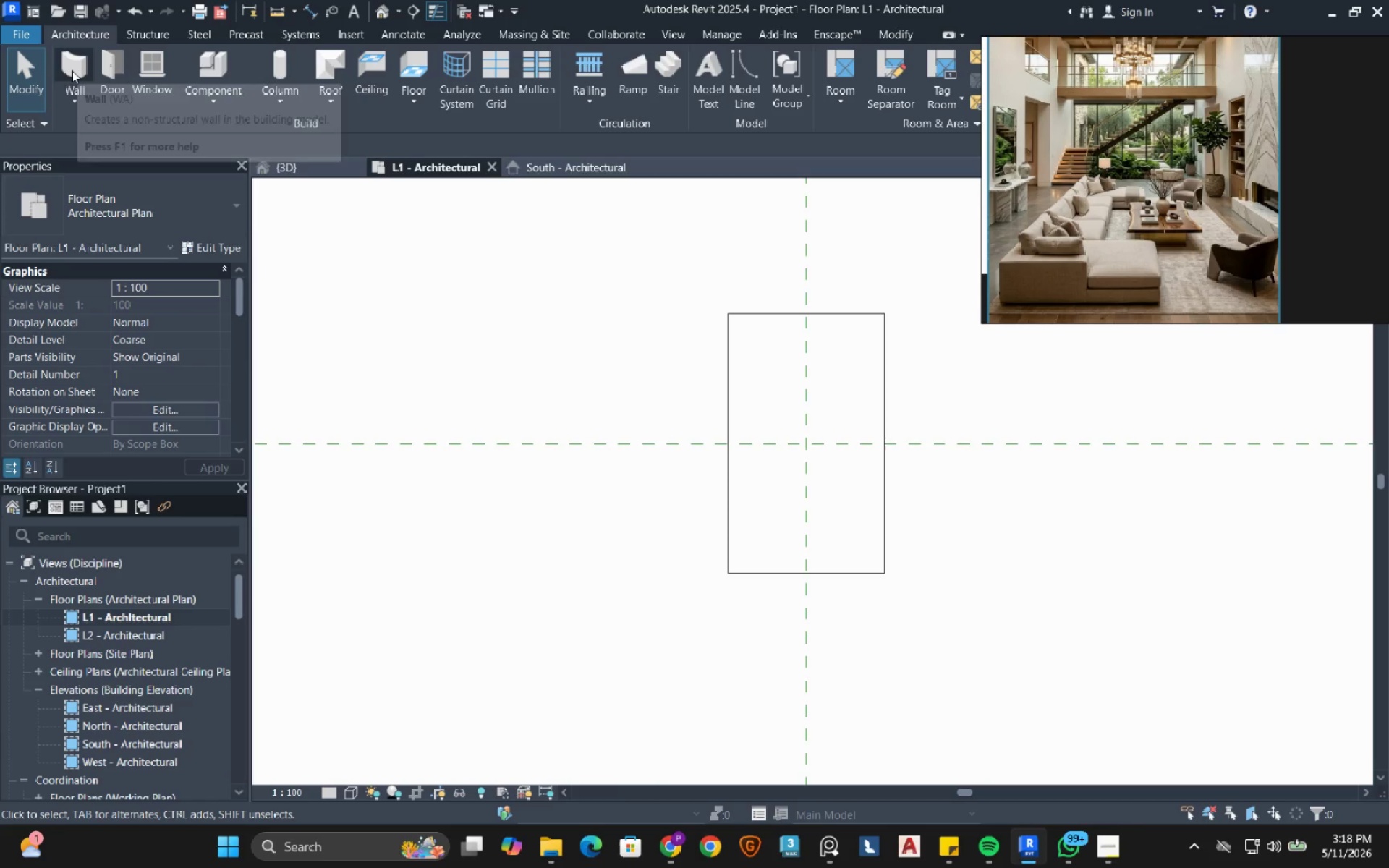 
left_click([72, 70])
 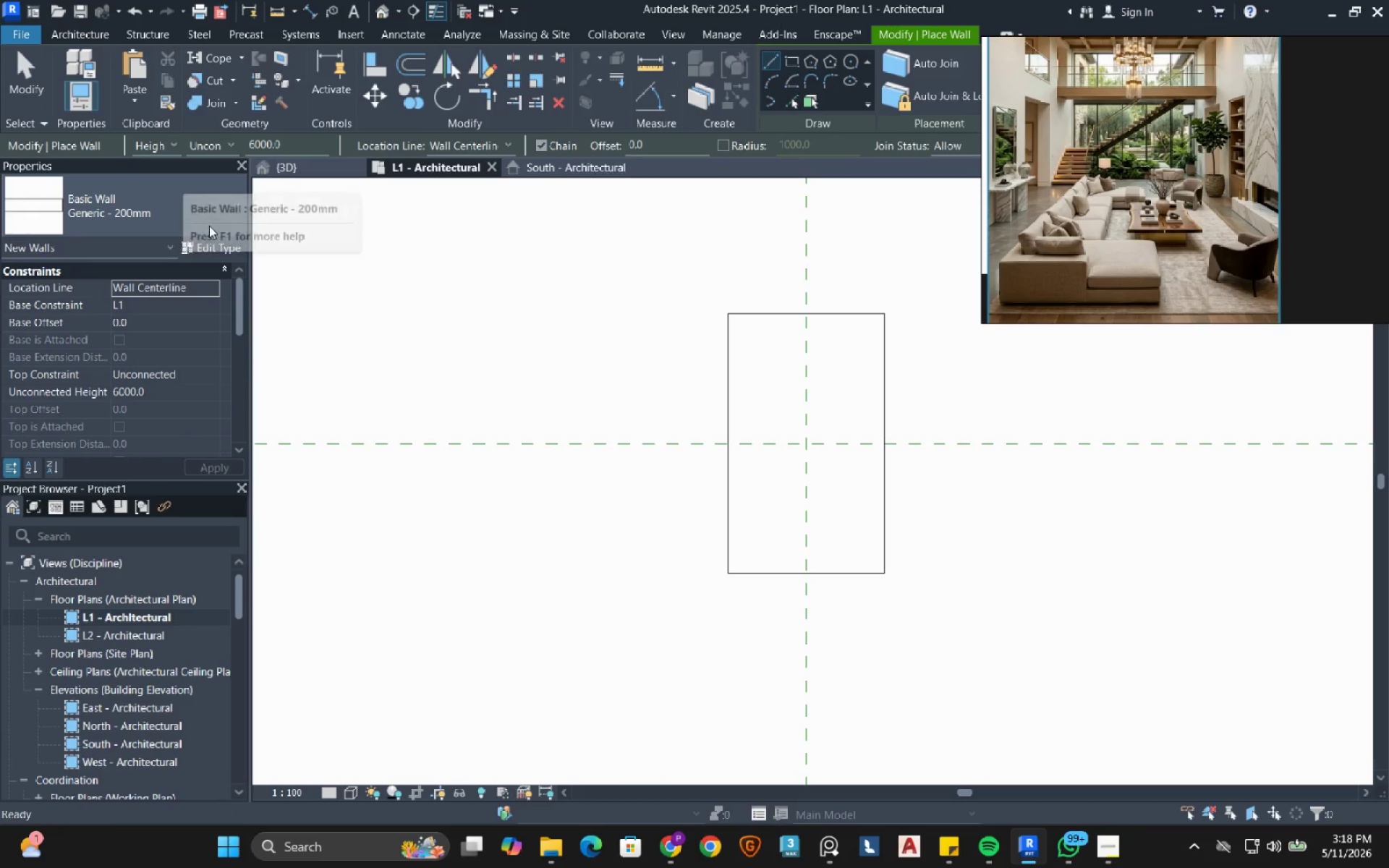 
left_click([199, 250])
 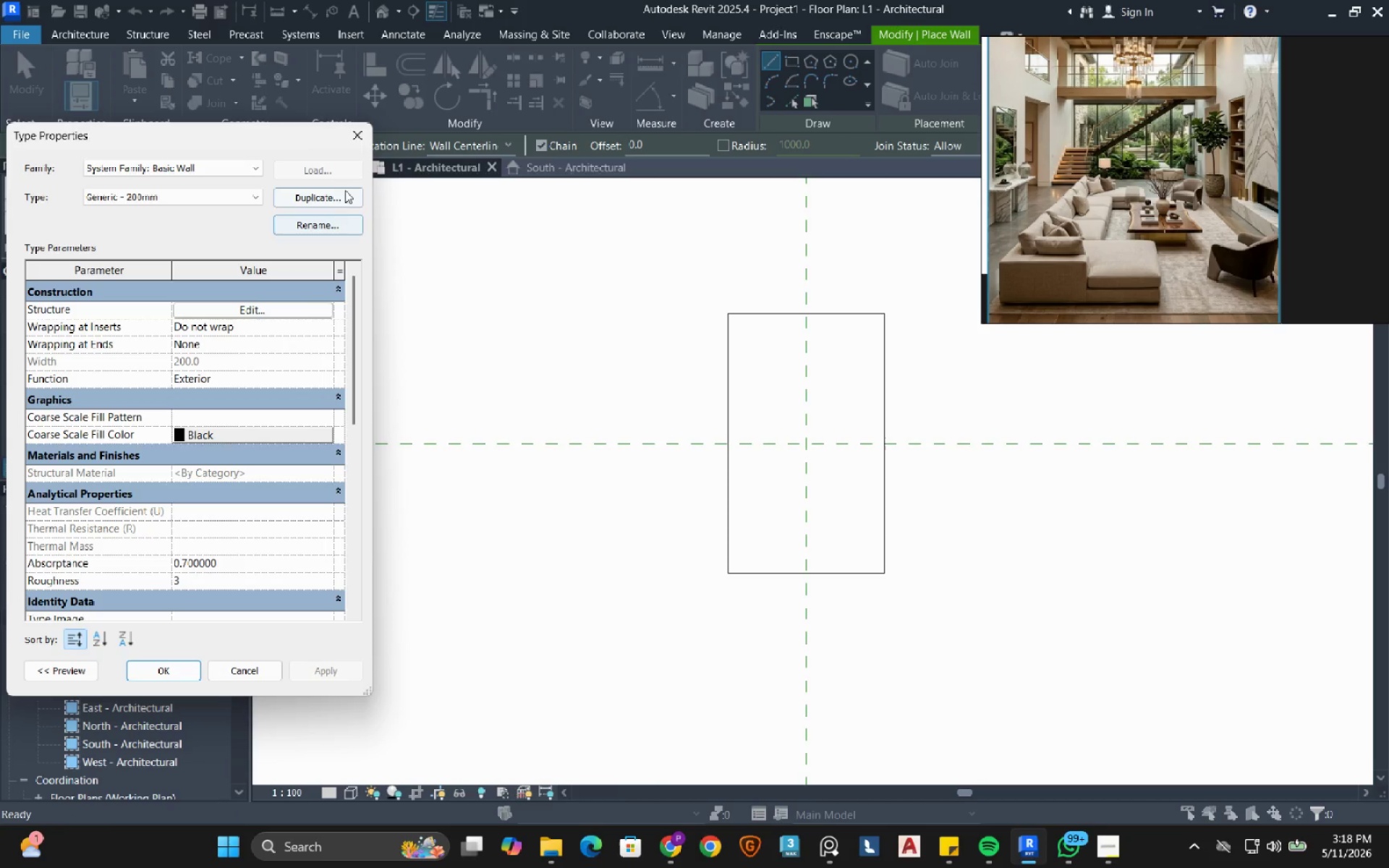 
left_click([344, 194])
 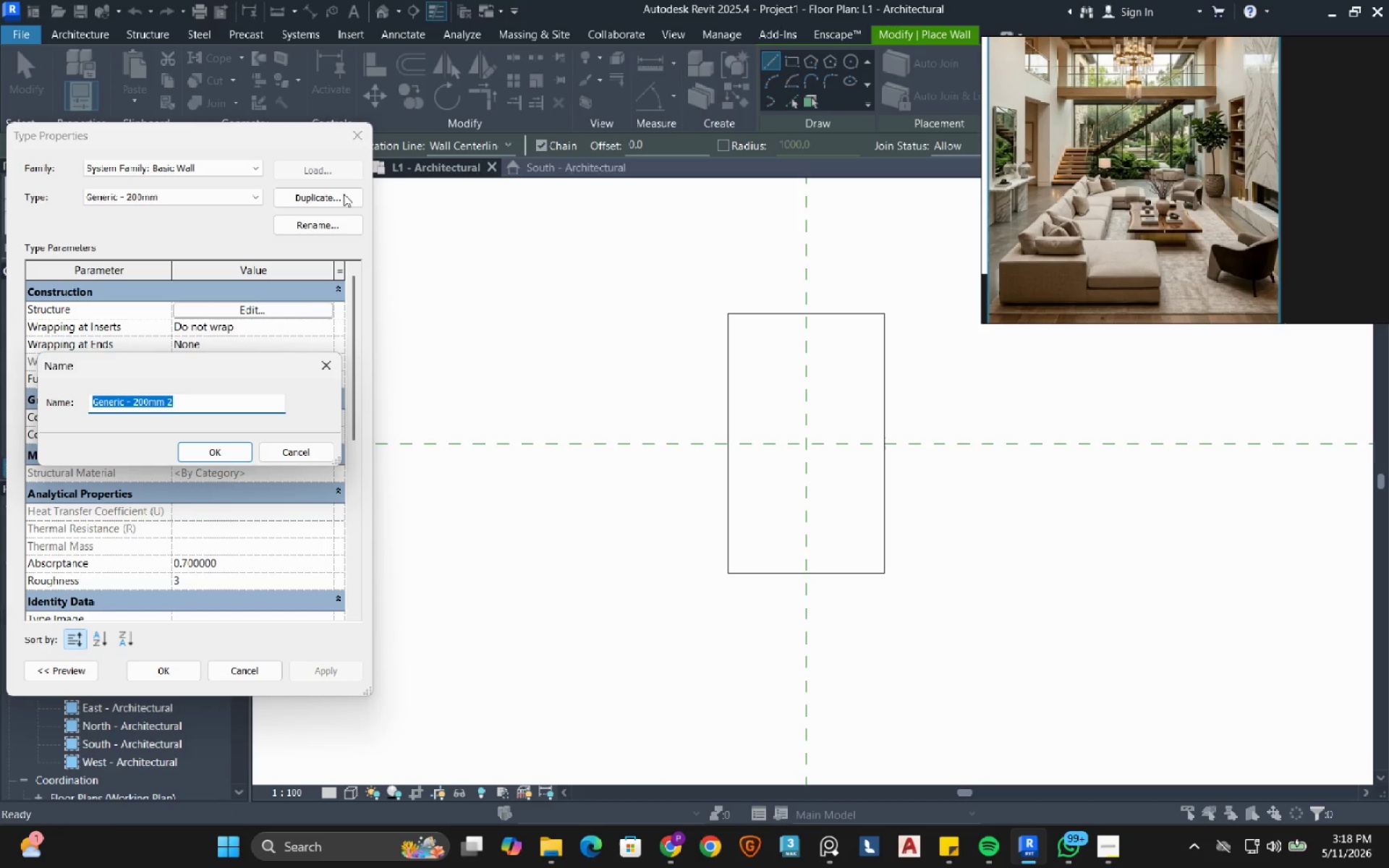 
type(225mm)
 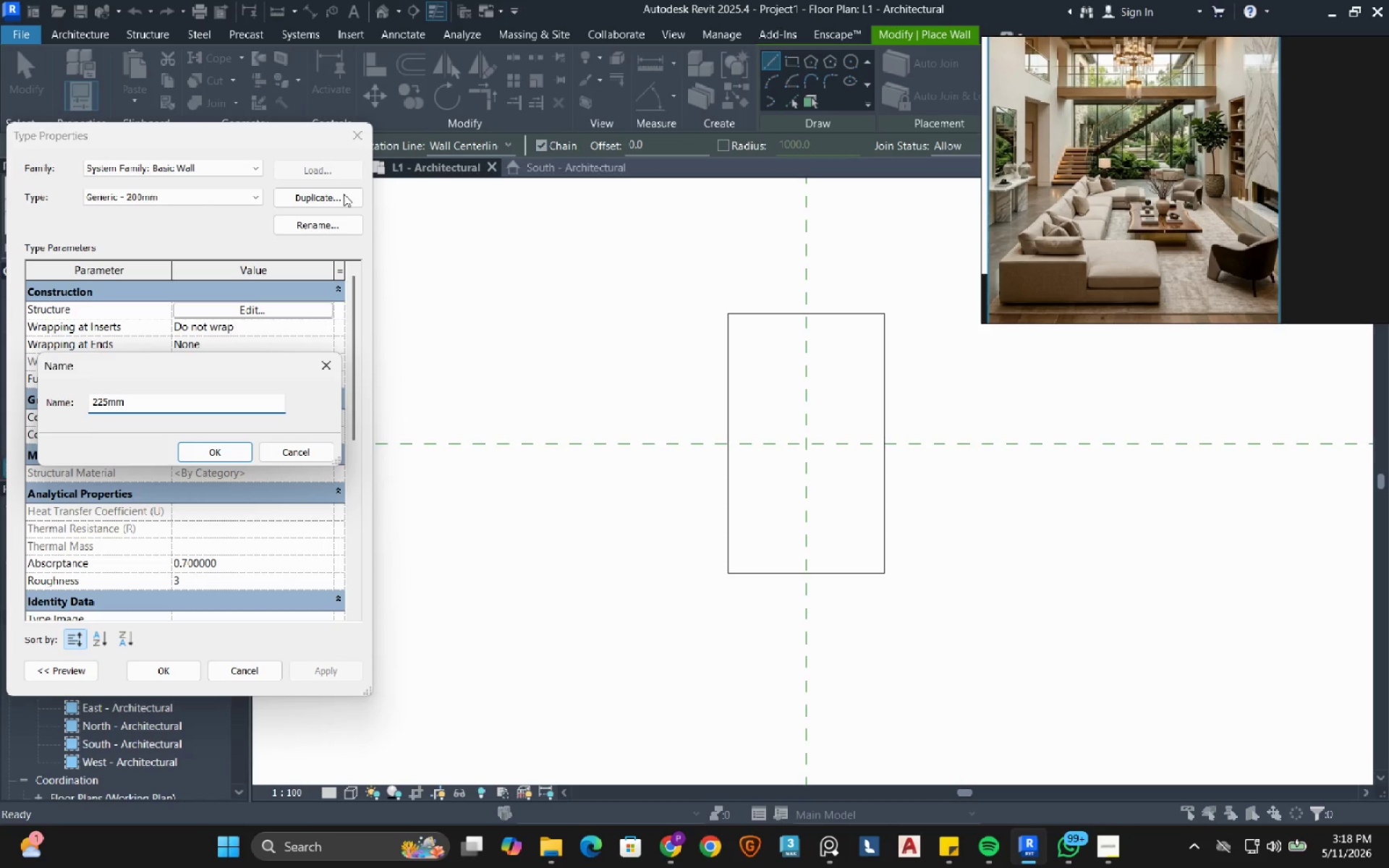 
key(Enter)
 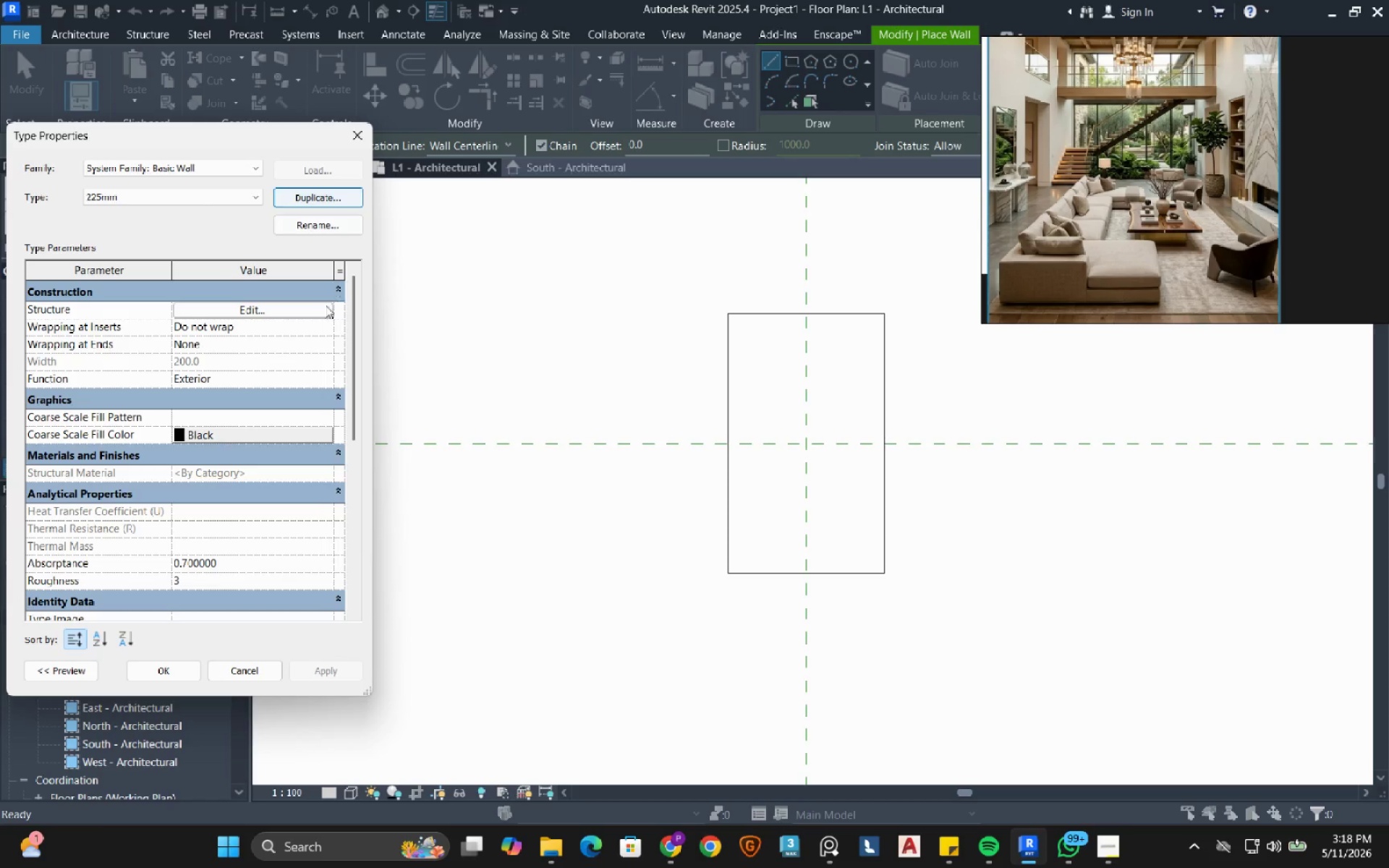 
left_click([302, 312])
 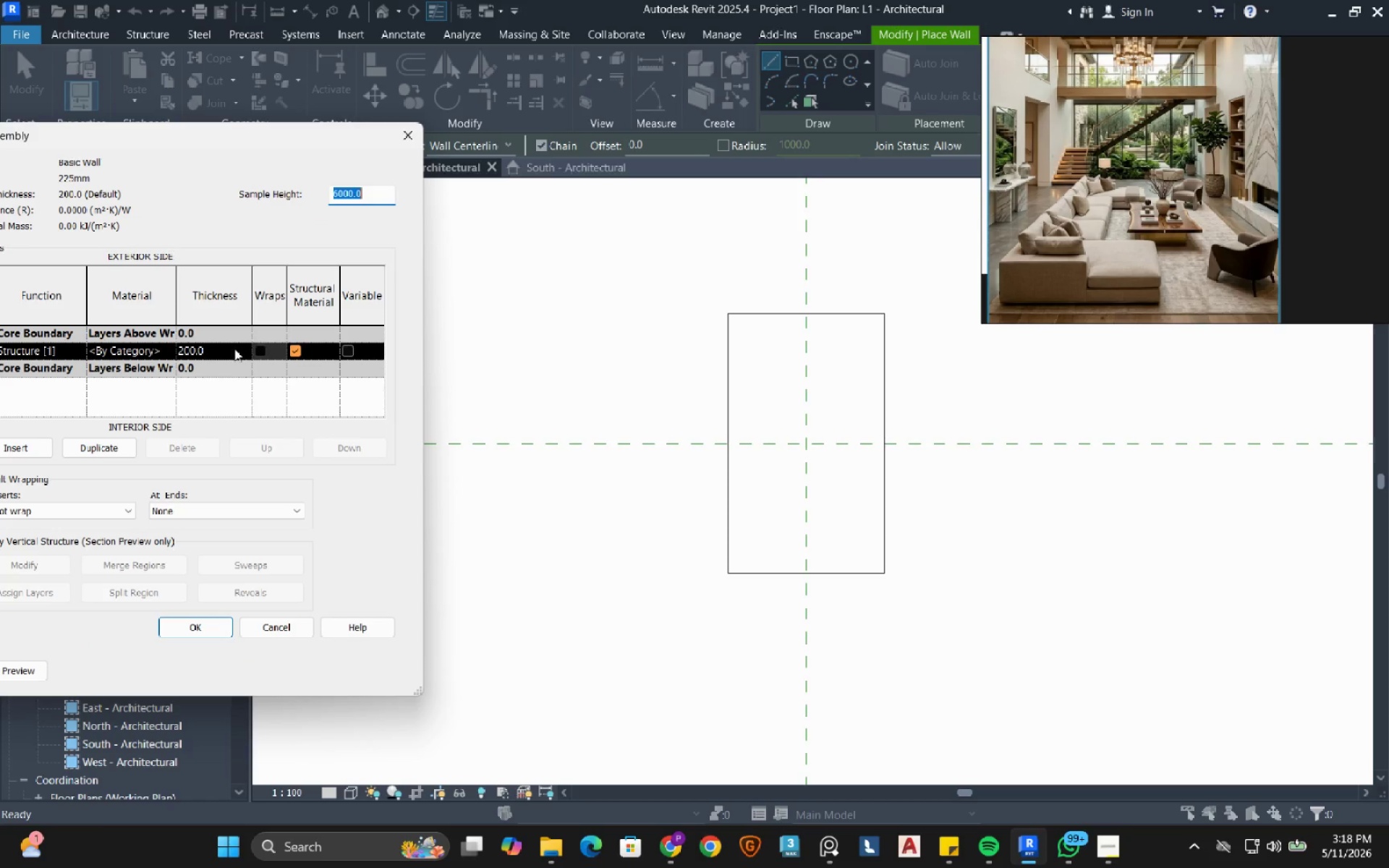 
left_click([233, 349])
 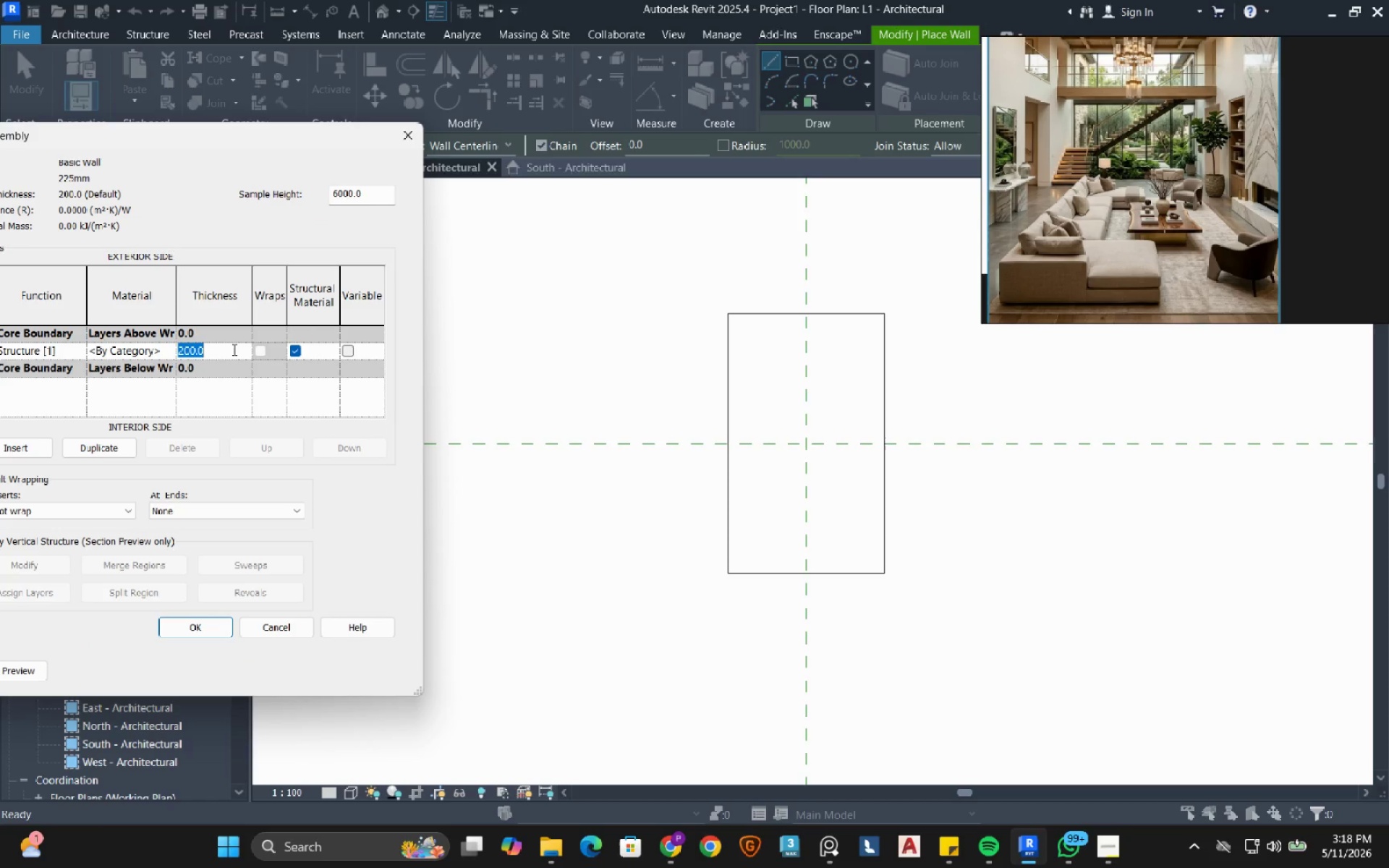 
key(Numpad2)
 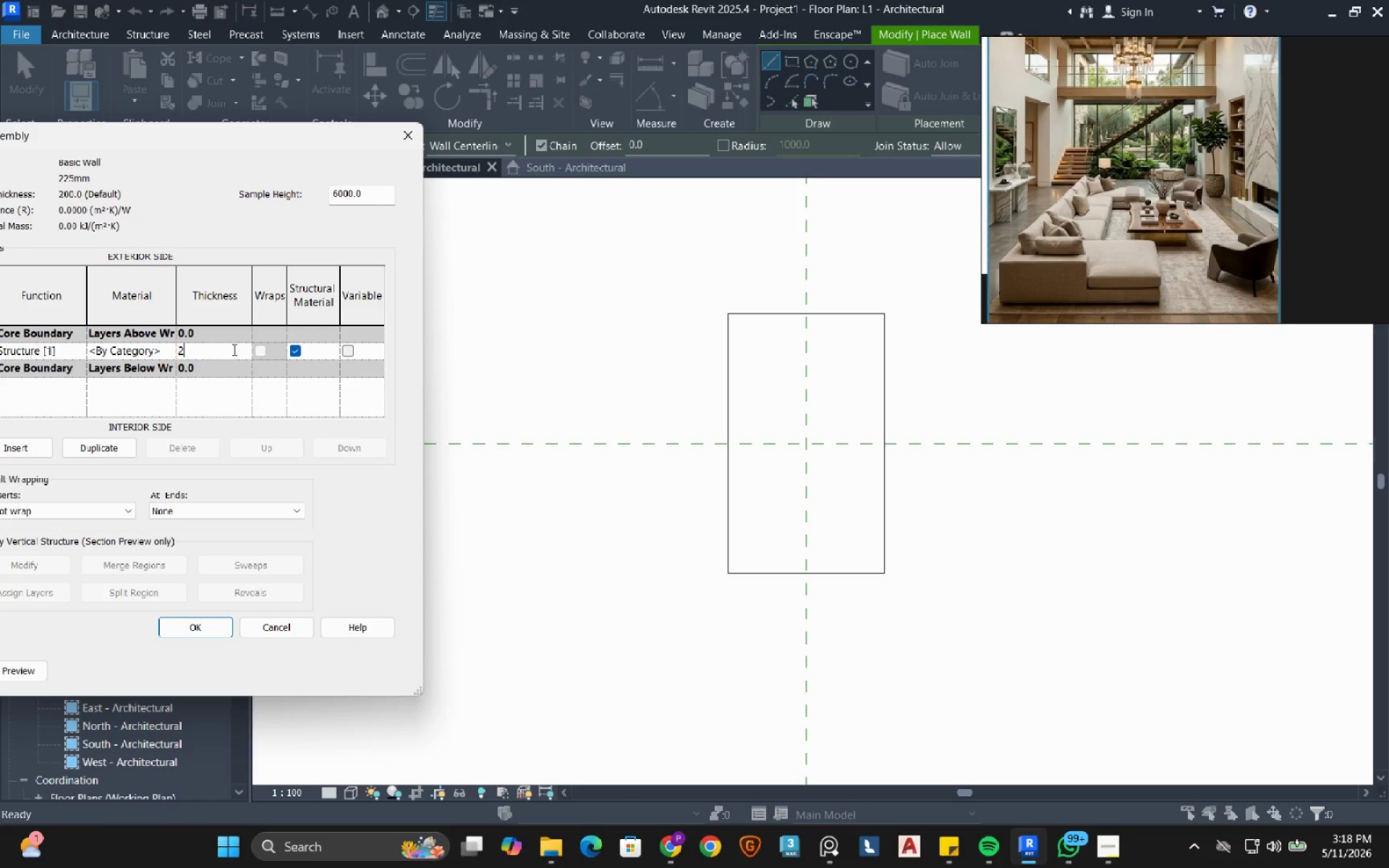 
key(Numpad2)
 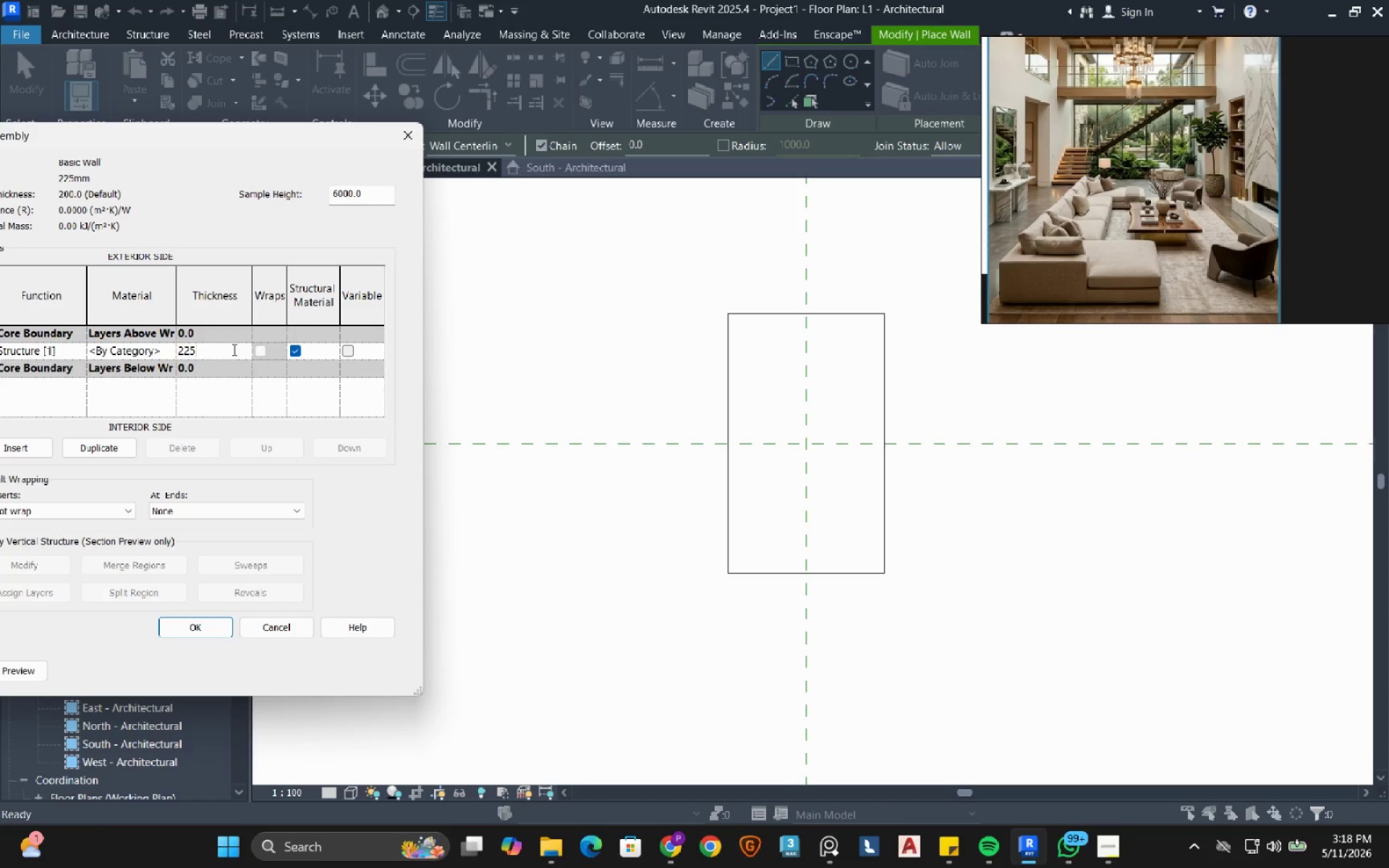 
key(Numpad5)
 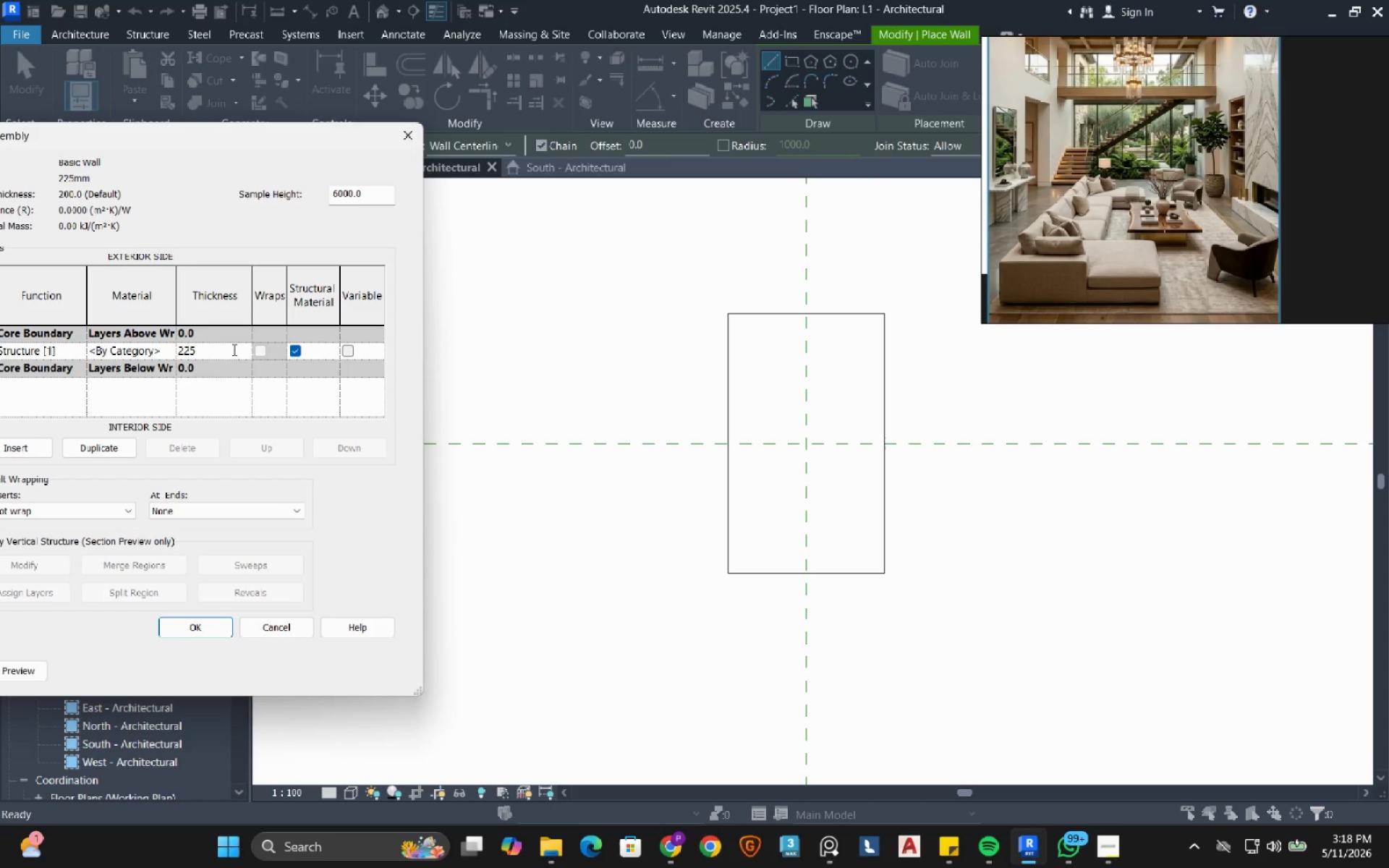 
wait(6.45)
 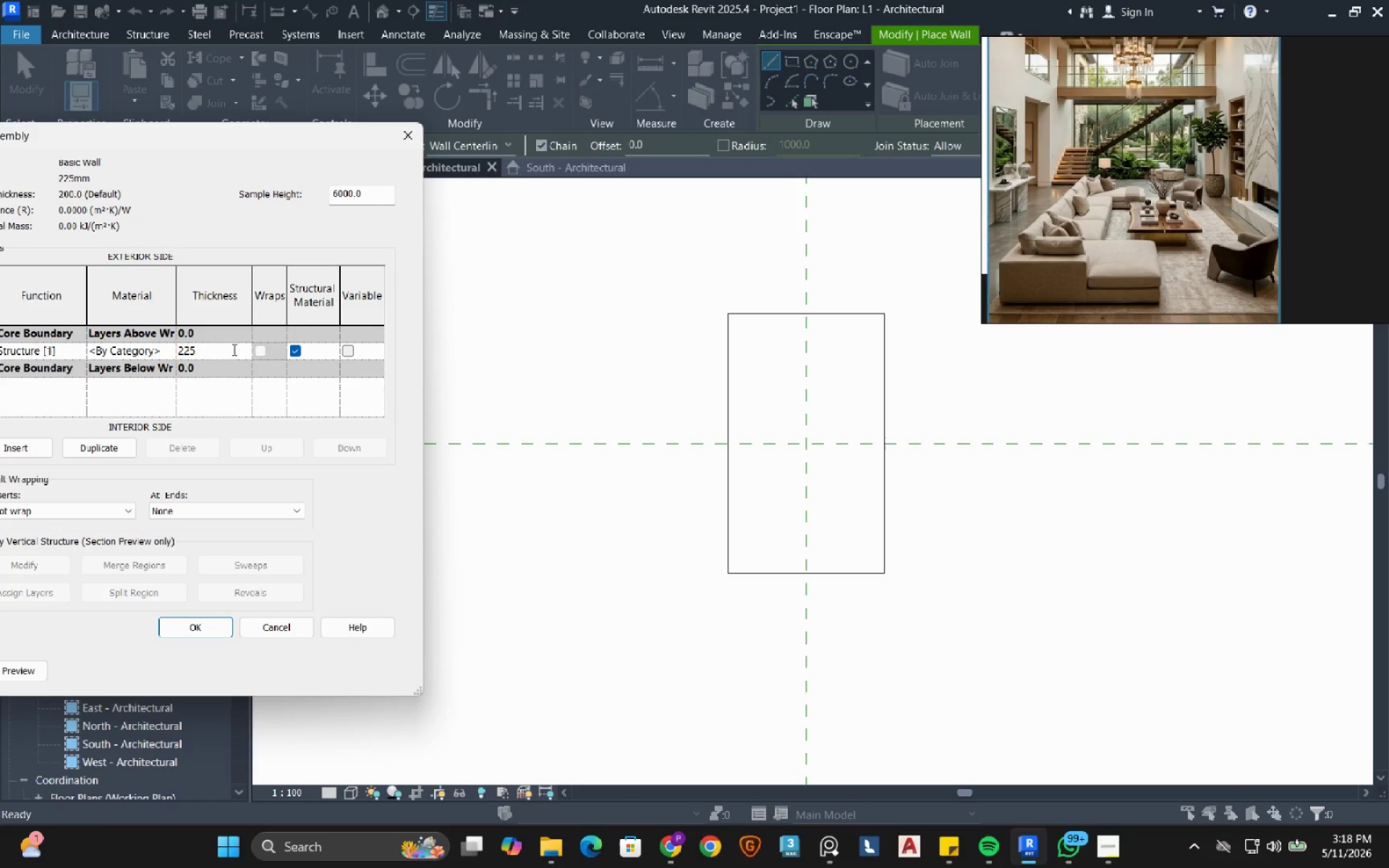 
key(NumpadEnter)
 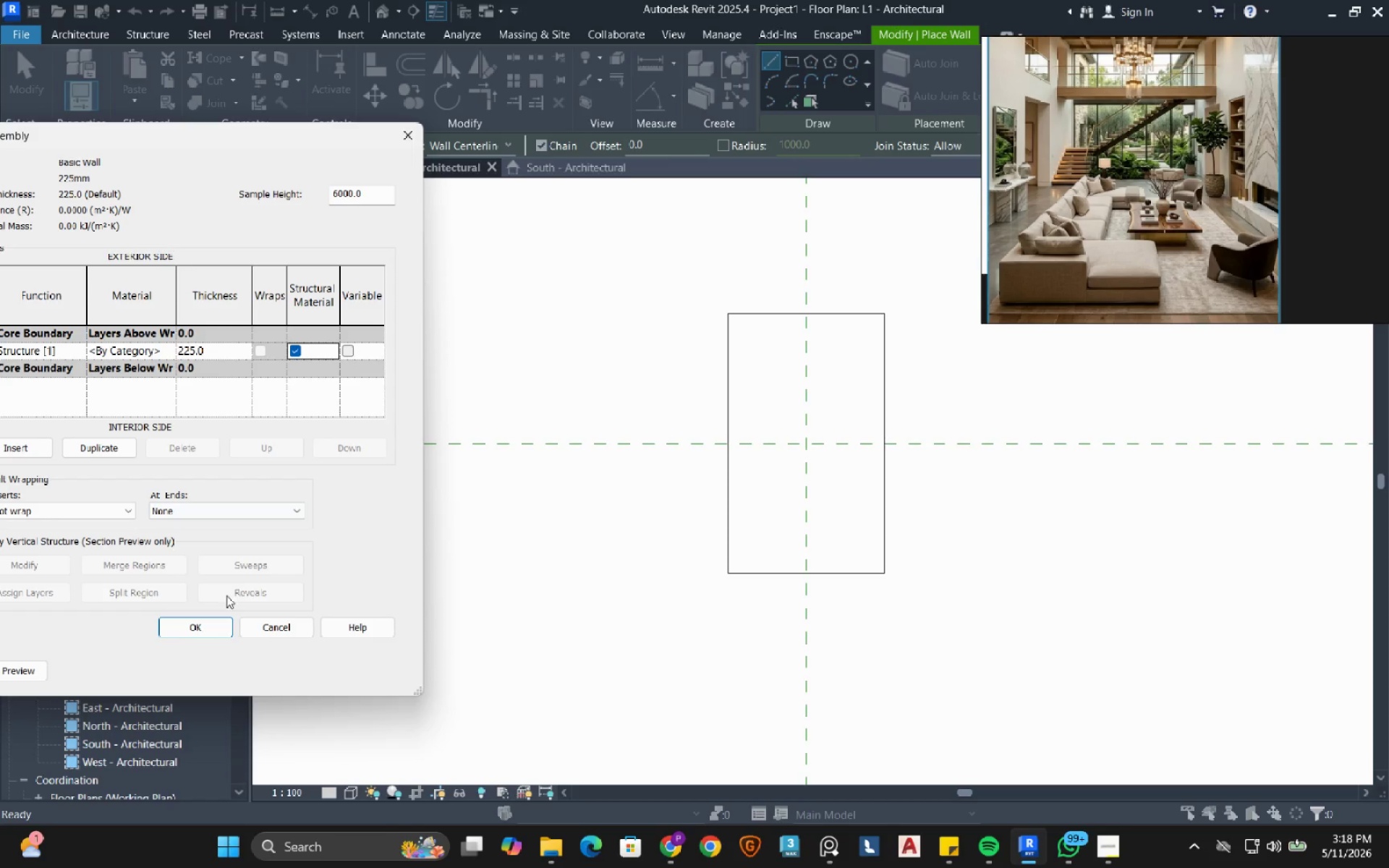 
left_click([208, 626])
 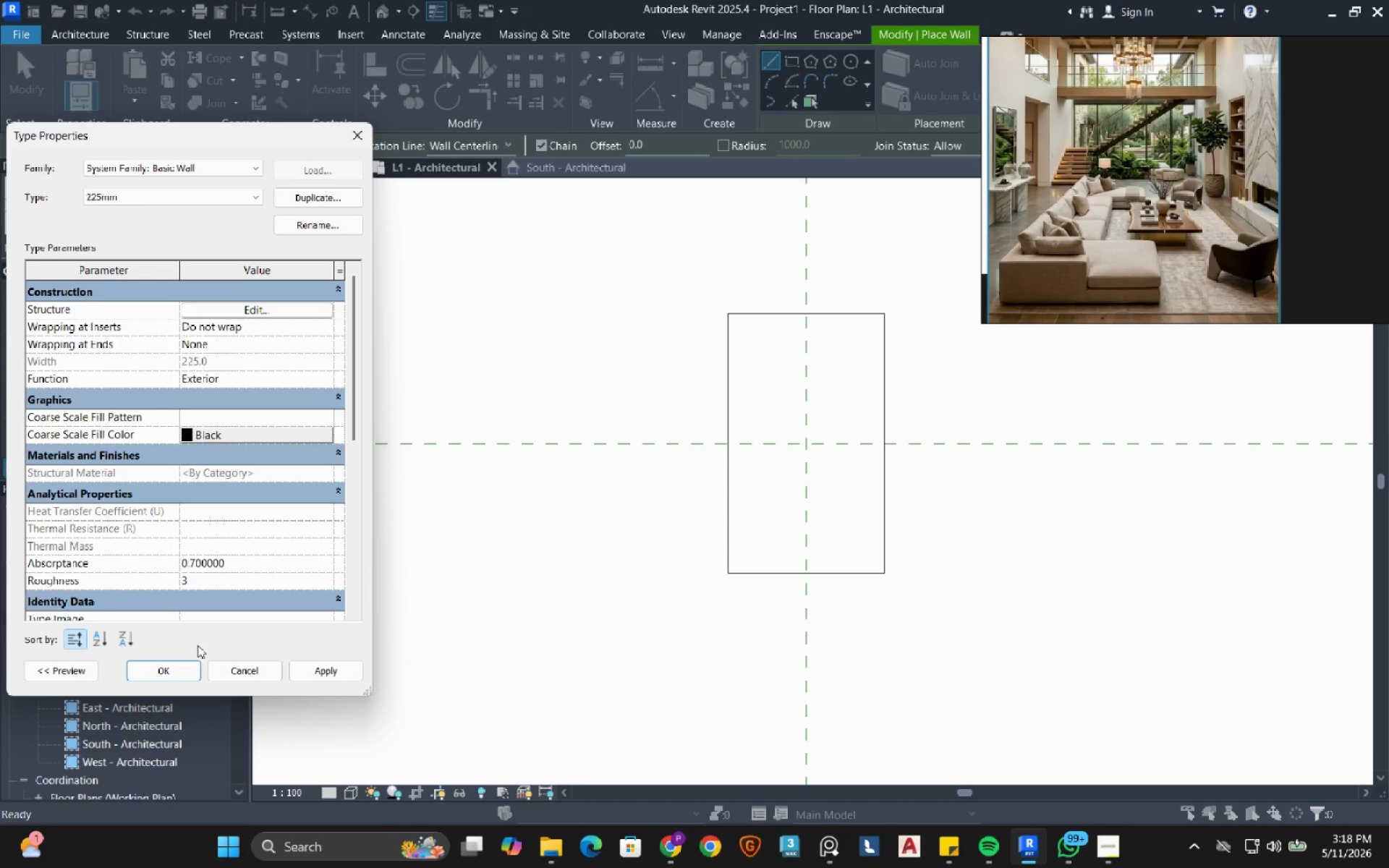 
left_click([180, 672])
 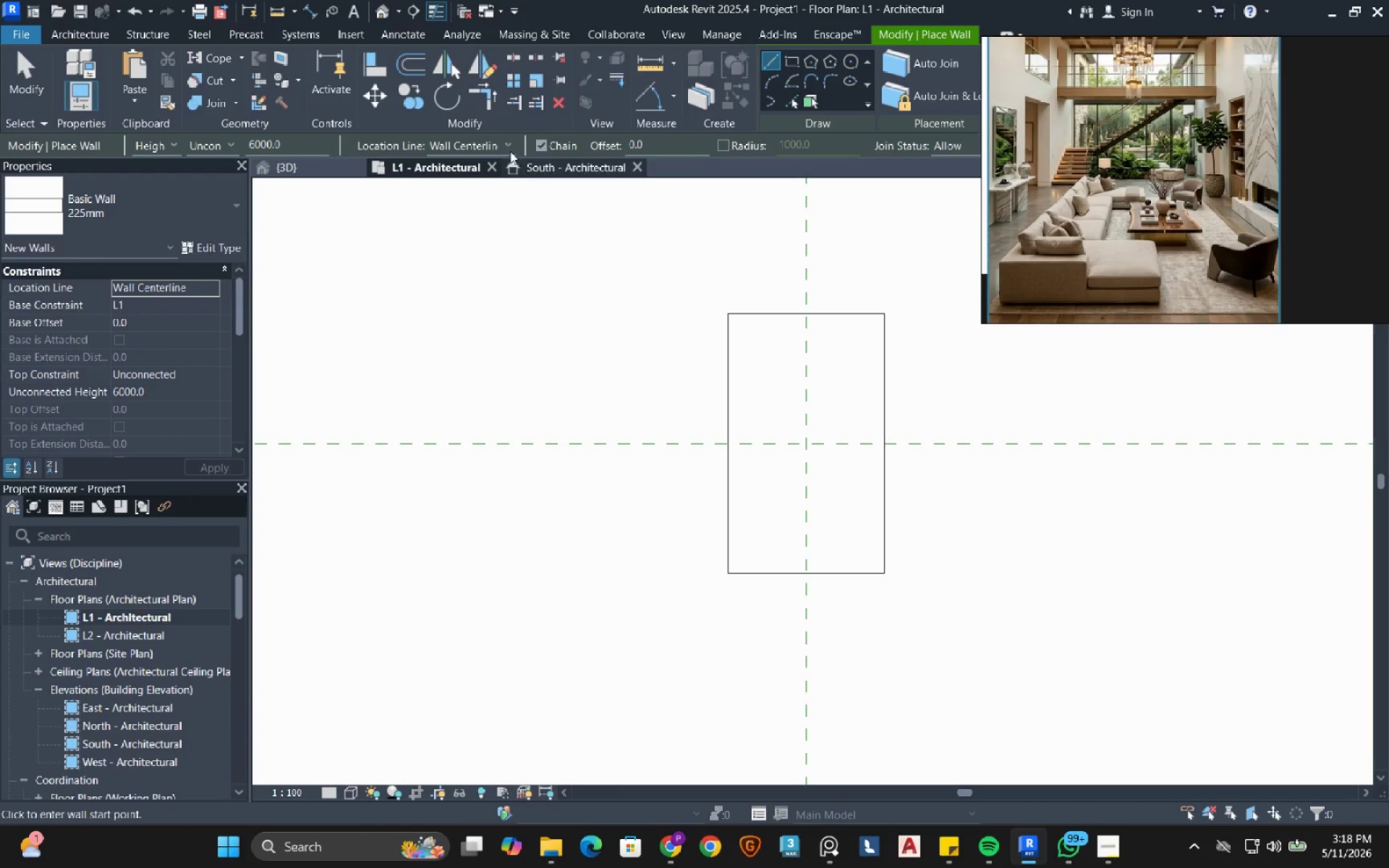 
left_click([506, 141])
 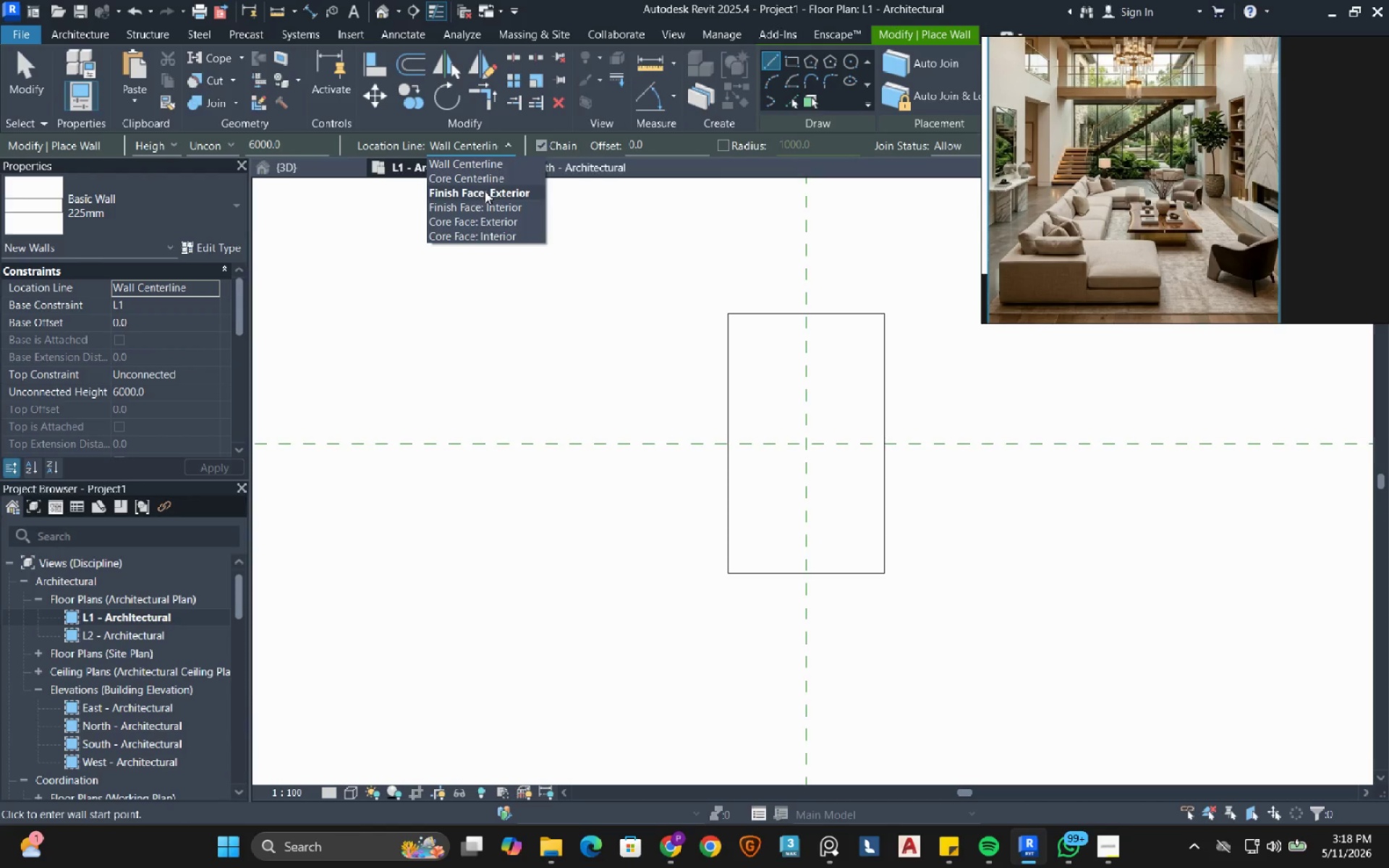 
left_click([485, 192])
 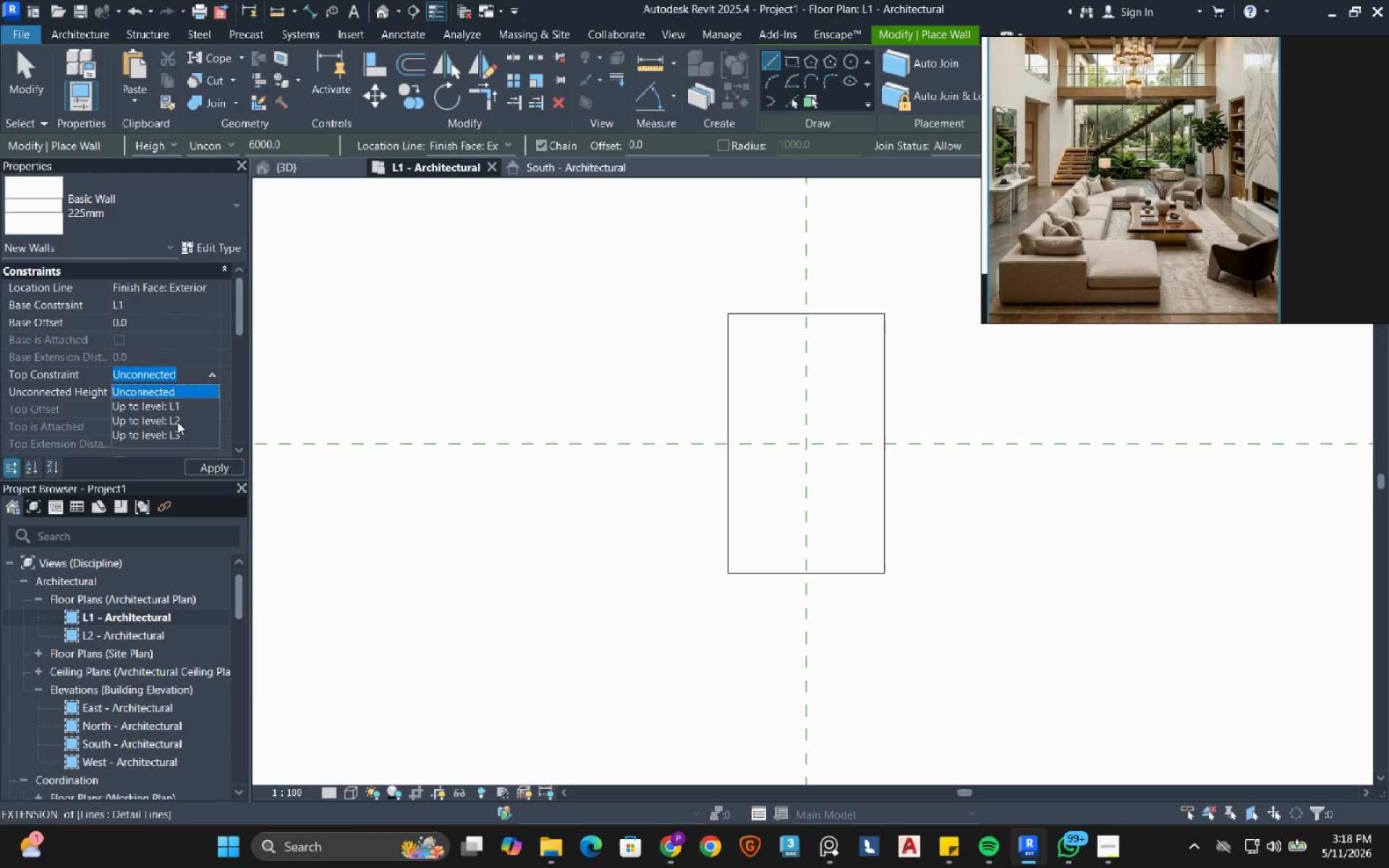 
left_click([177, 422])
 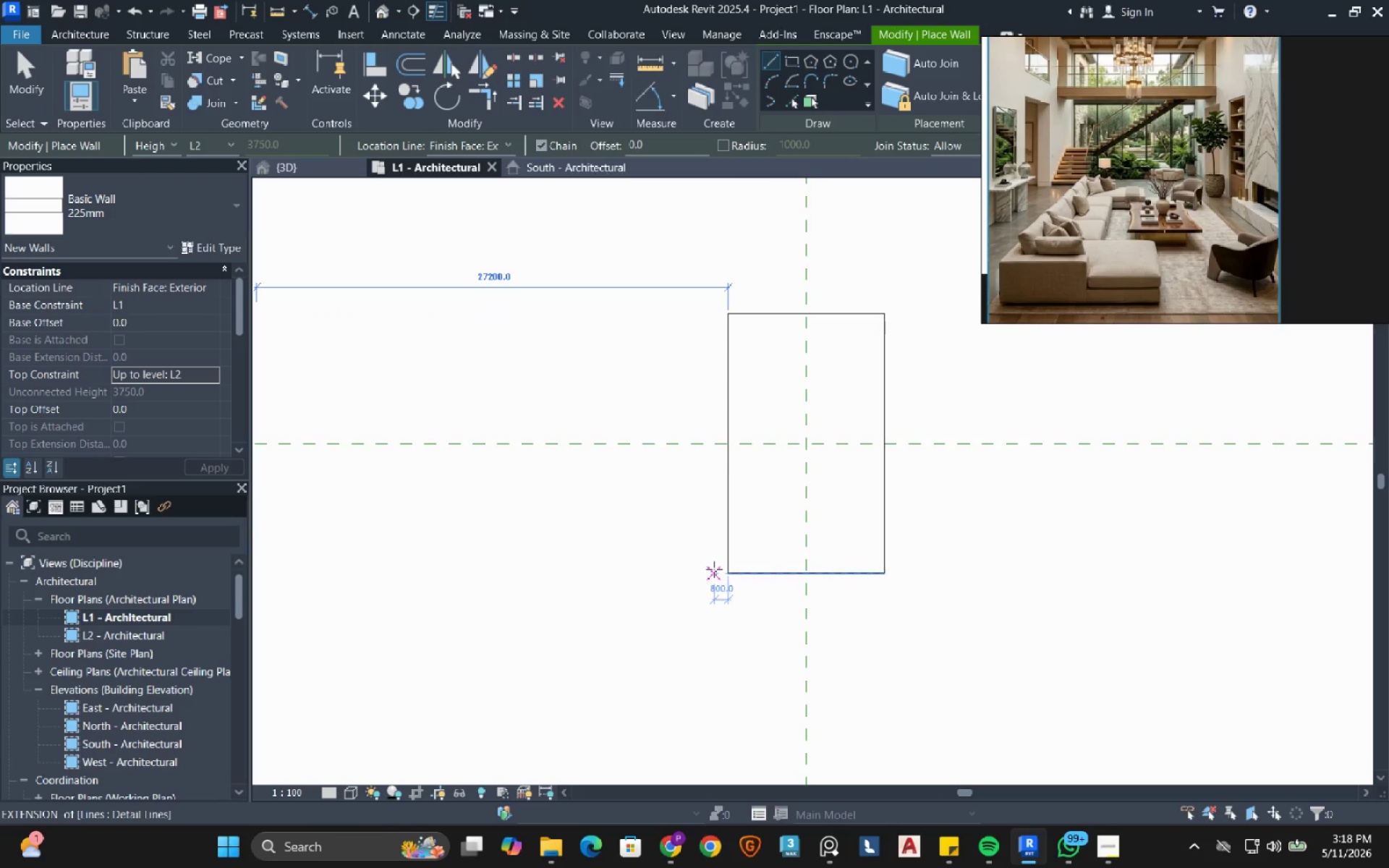 
left_click([726, 571])
 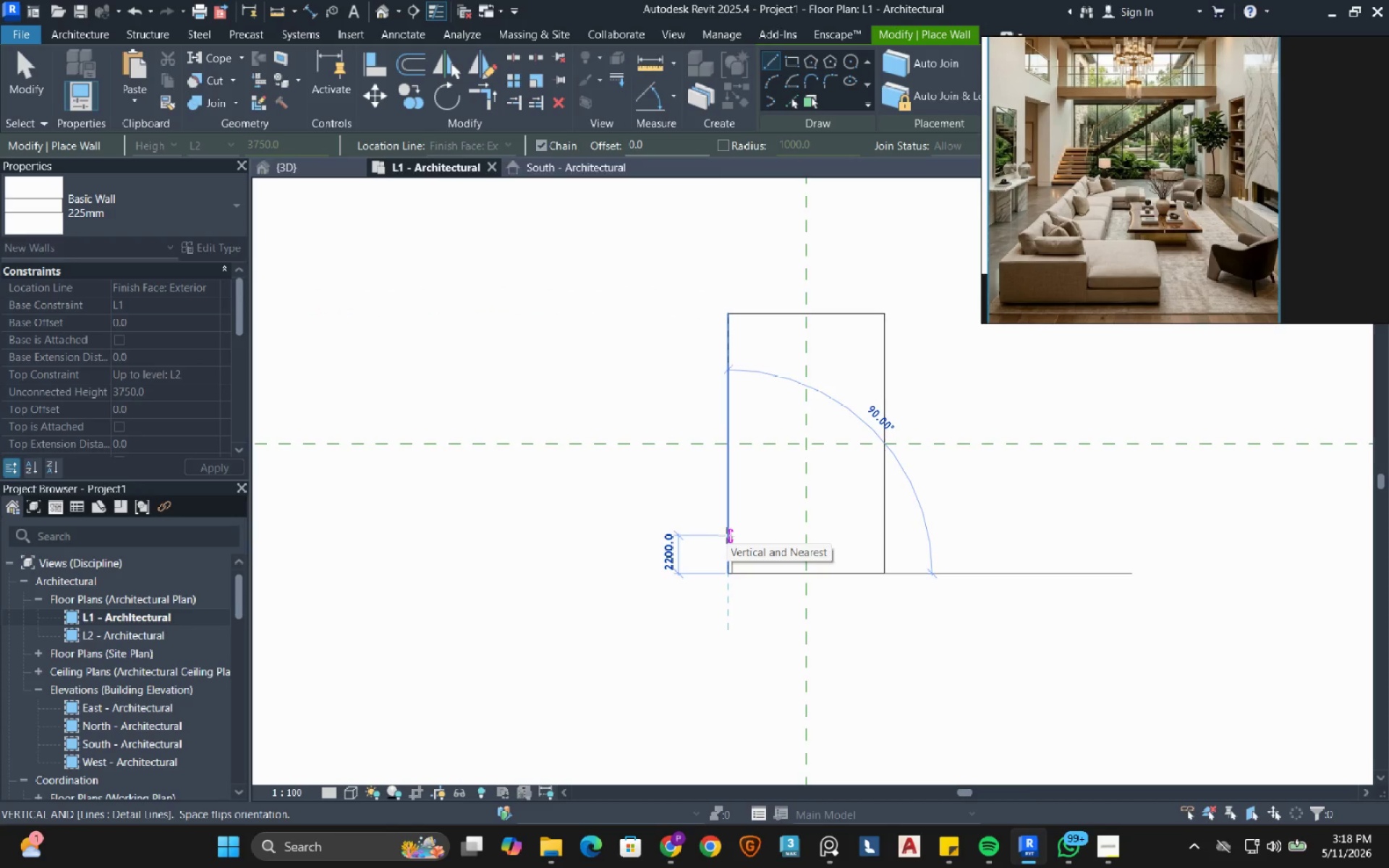 
wait(7.55)
 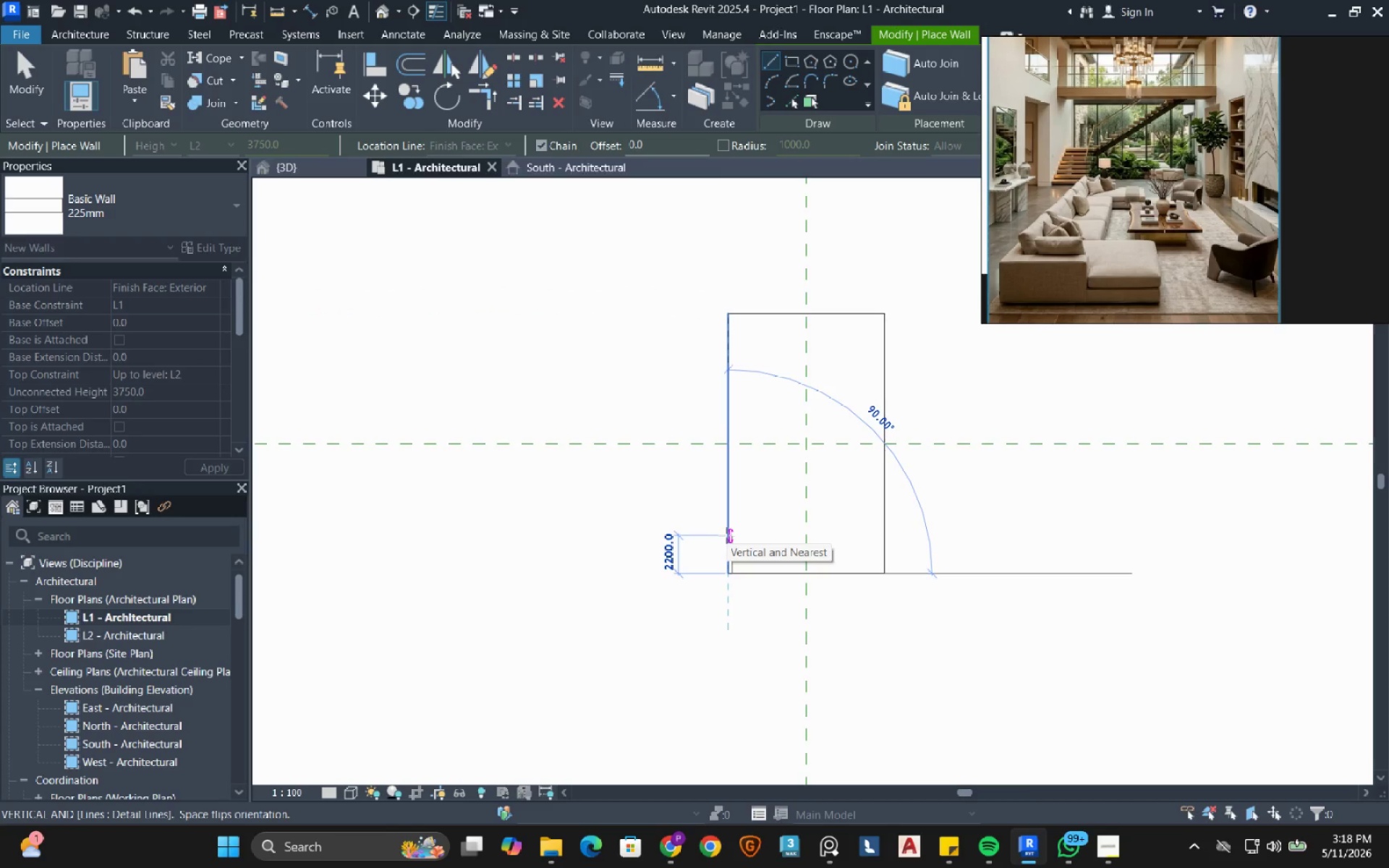 
key(Space)
 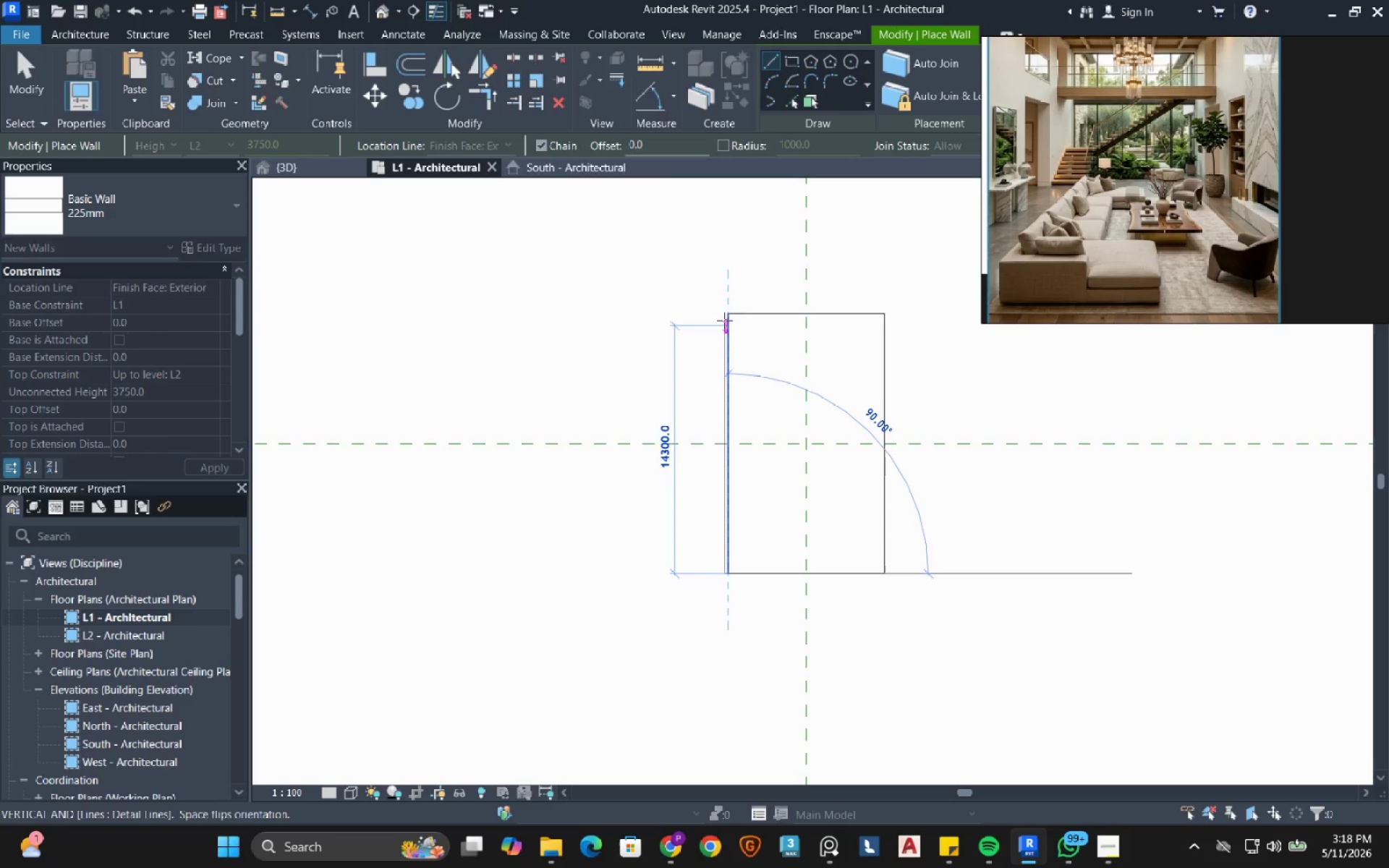 
left_click([724, 307])
 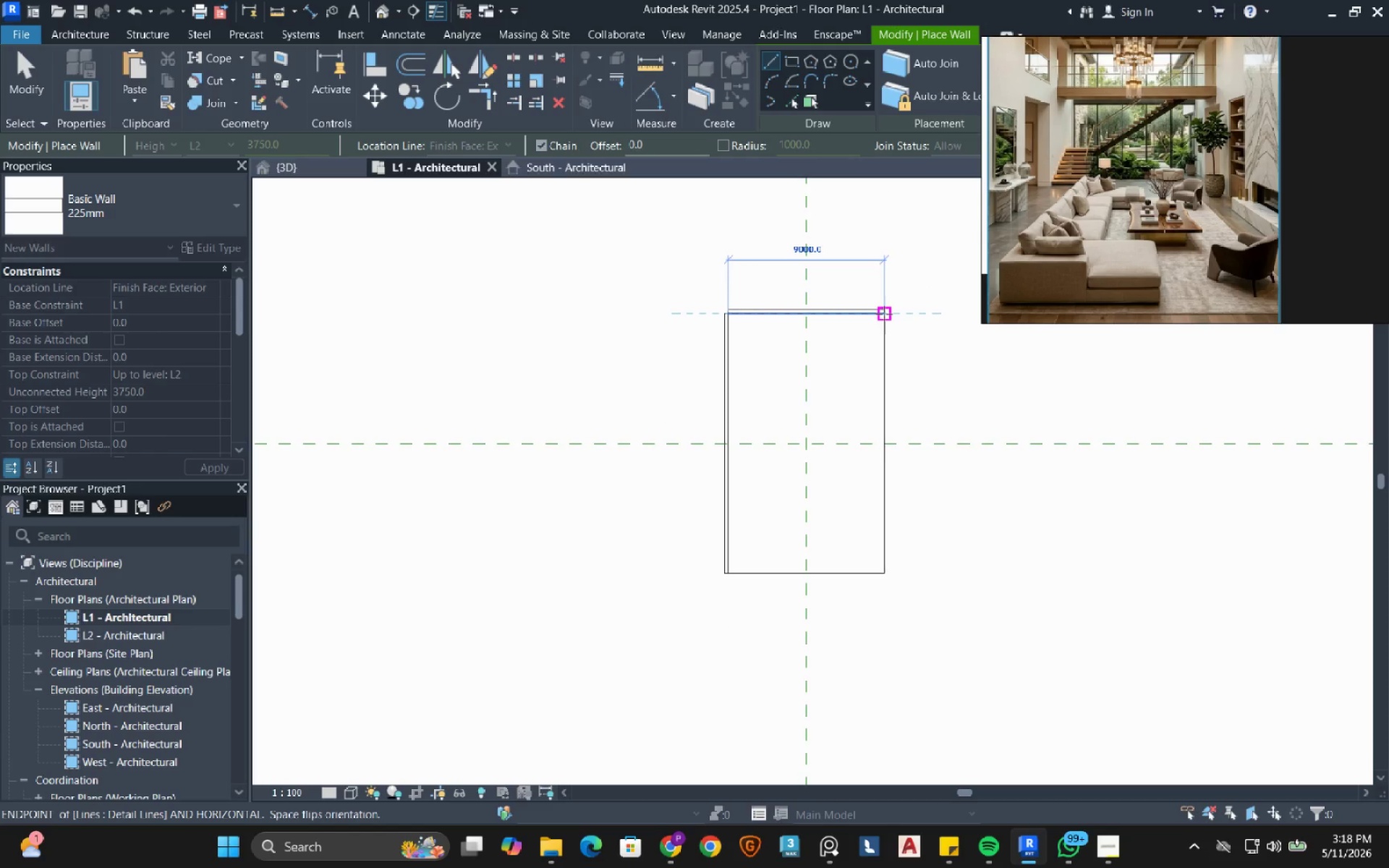 
left_click([884, 314])
 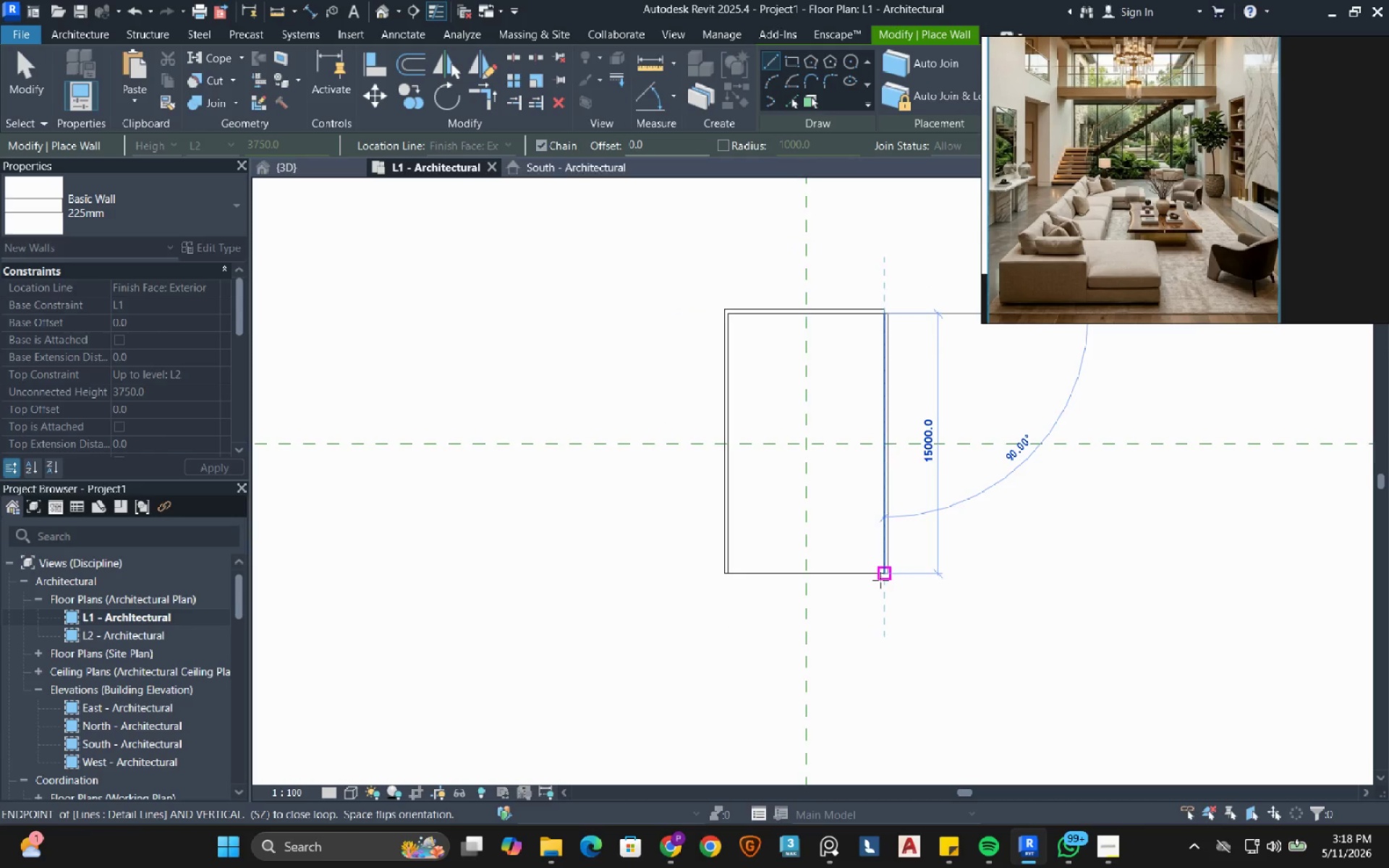 
left_click([884, 576])
 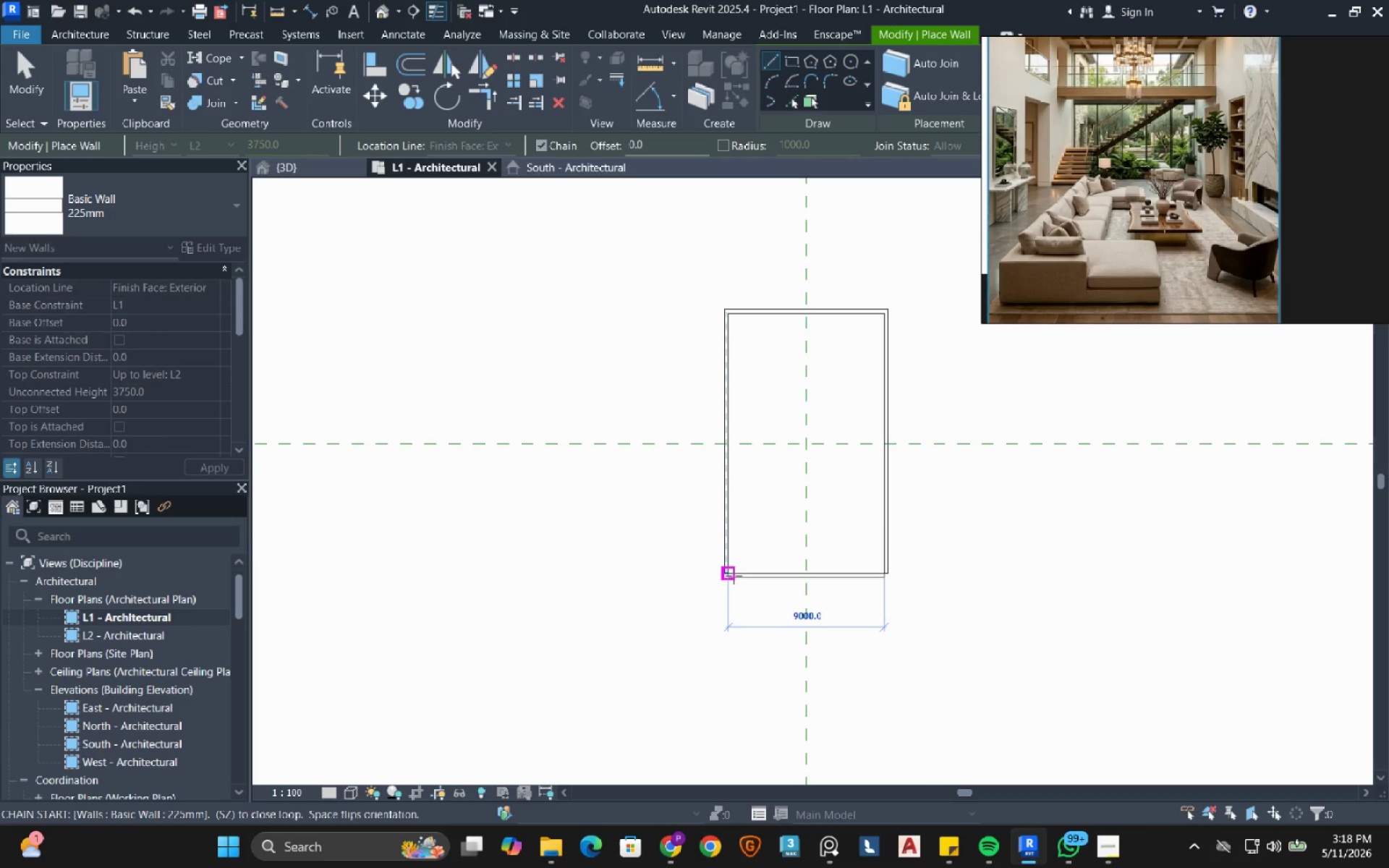 
left_click([734, 576])
 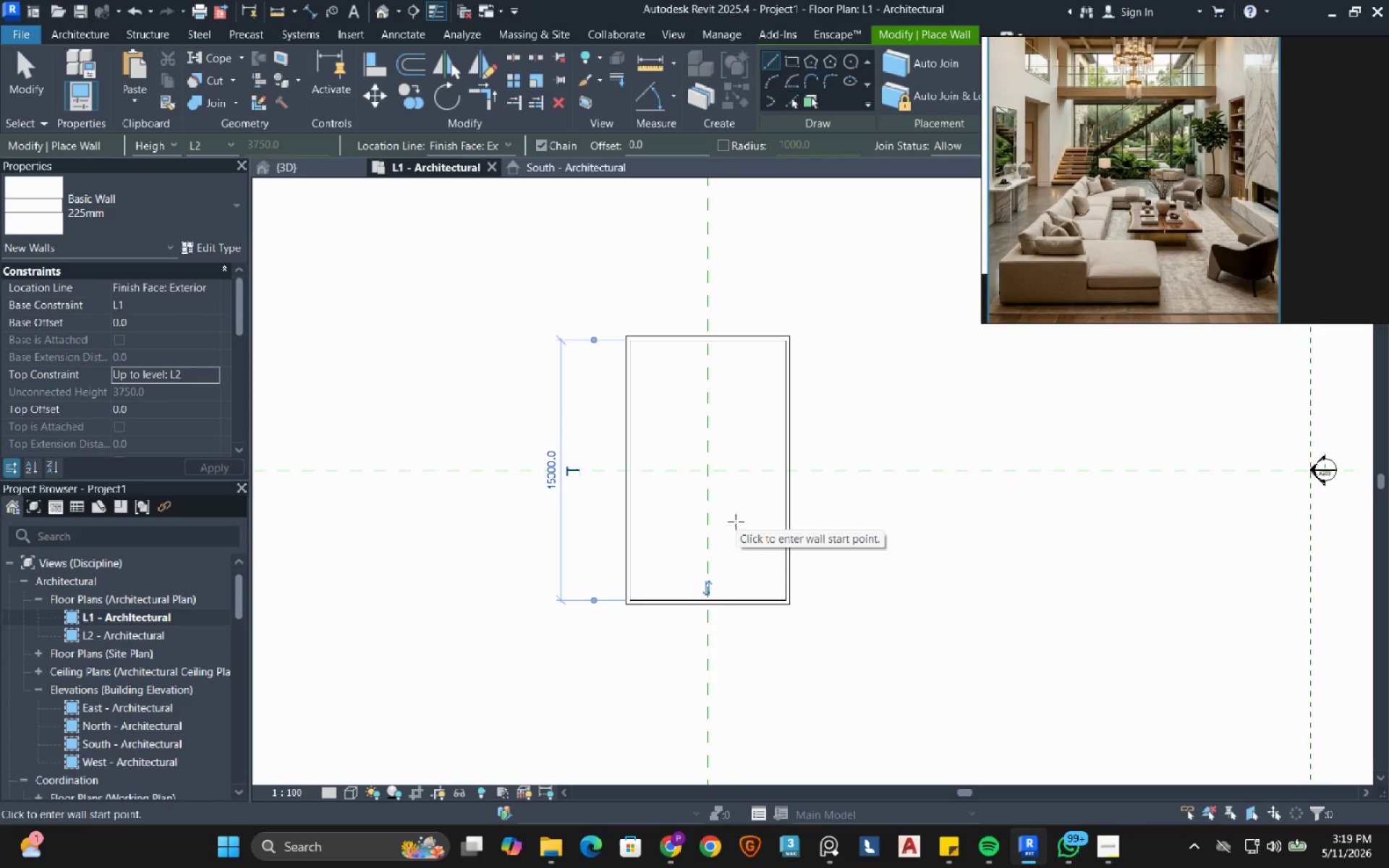 
wait(12.75)
 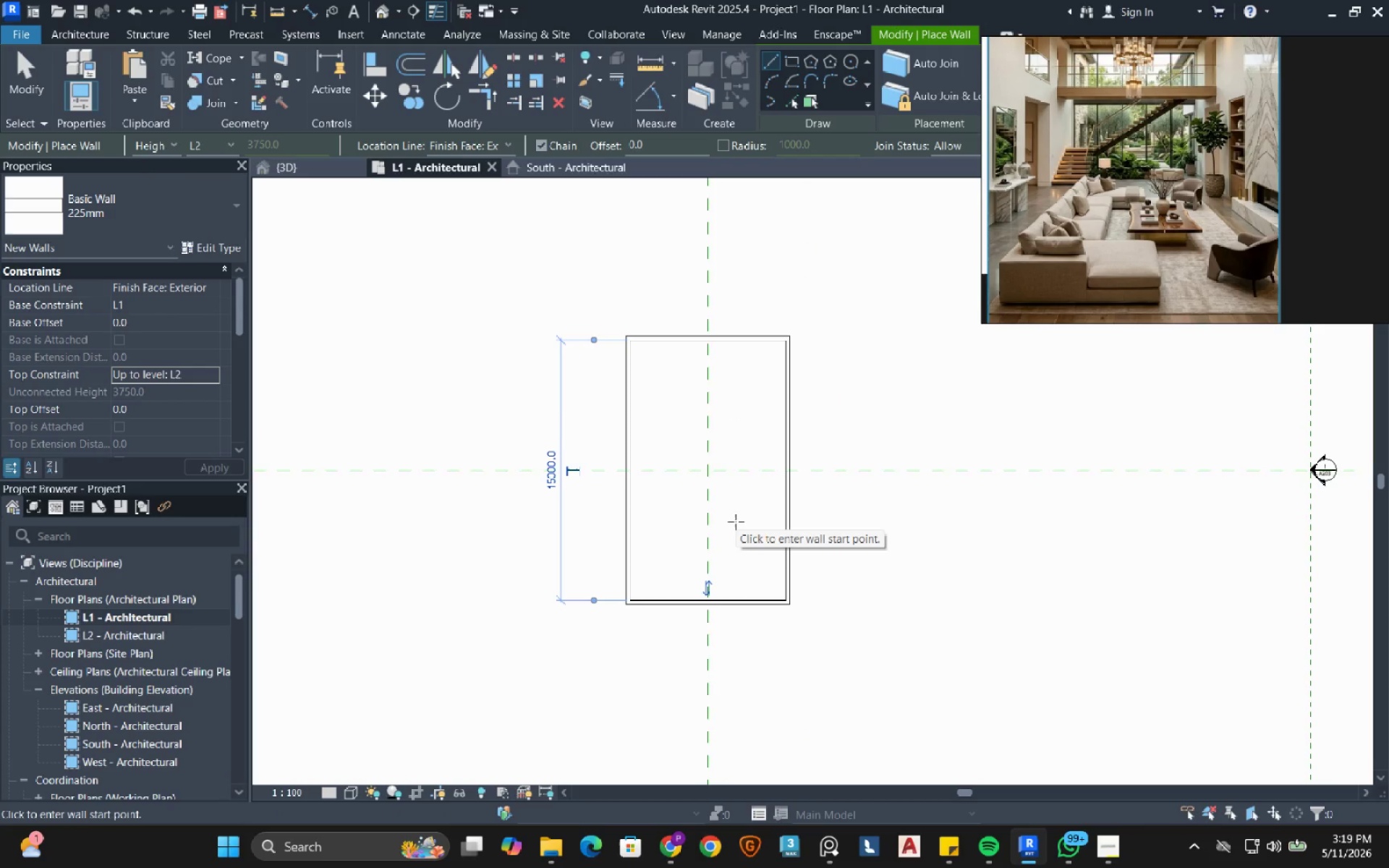 
scroll: coordinate [672, 534], scroll_direction: up, amount: 1.0
 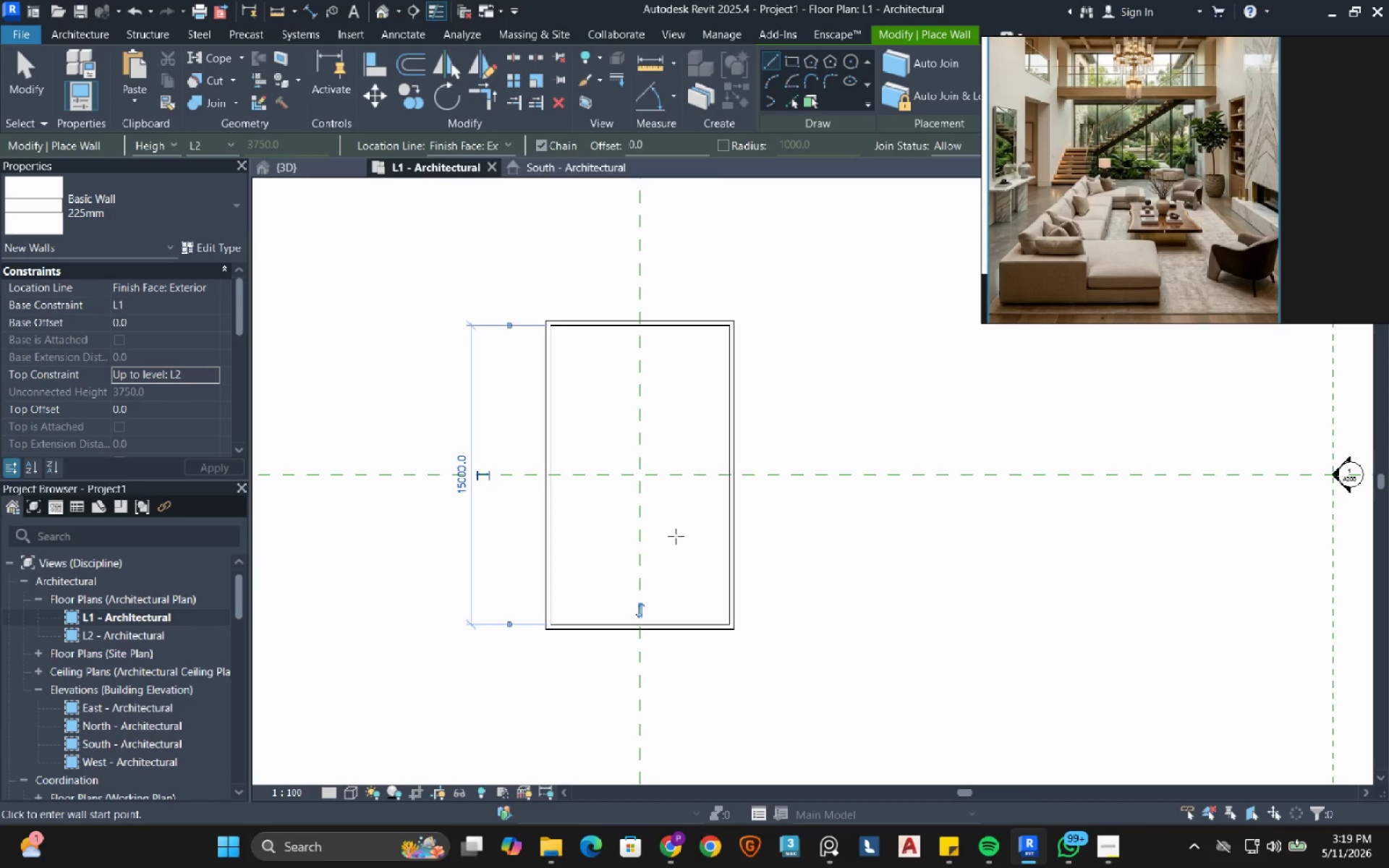 
wait(6.45)
 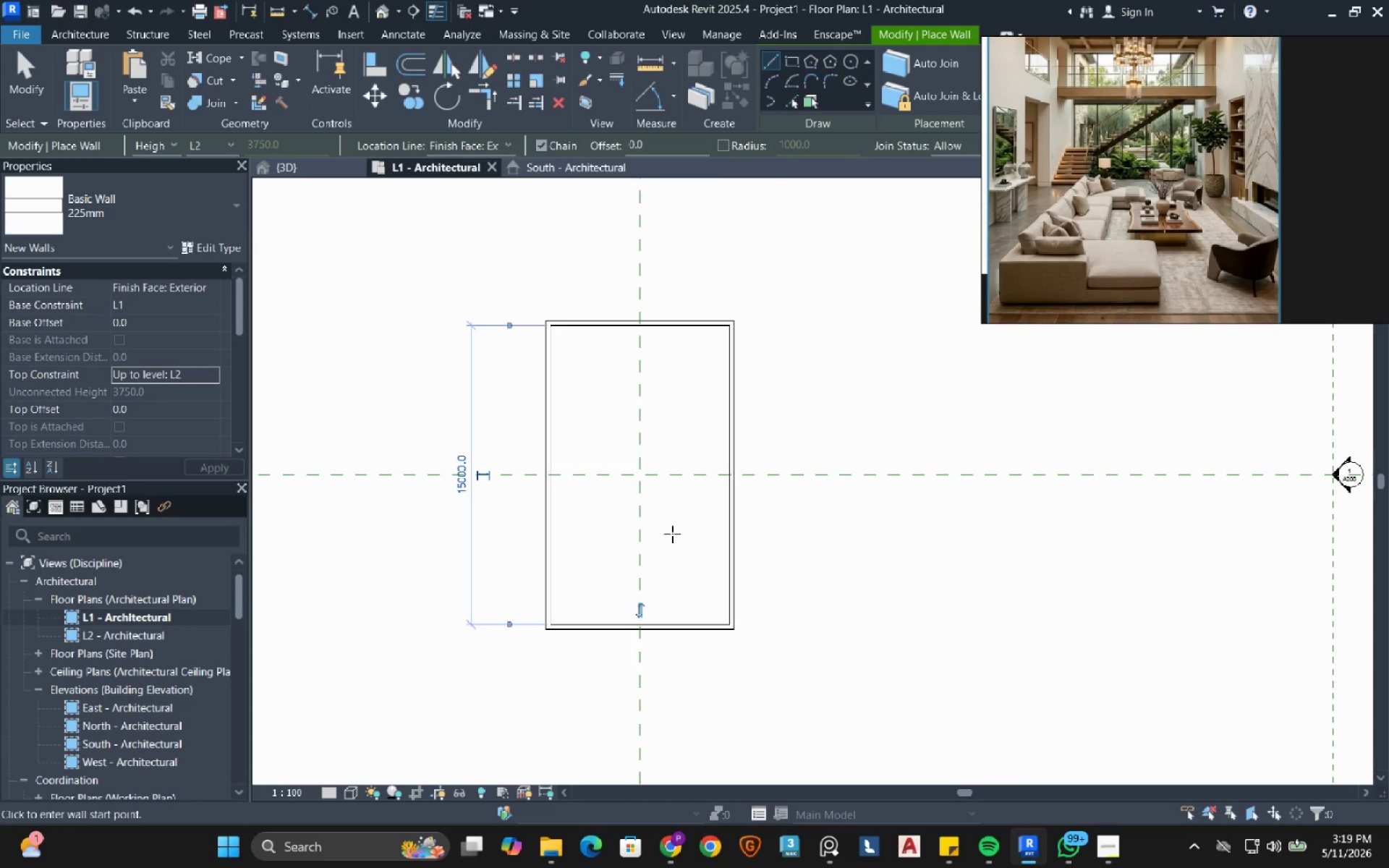 
left_click([399, 35])
 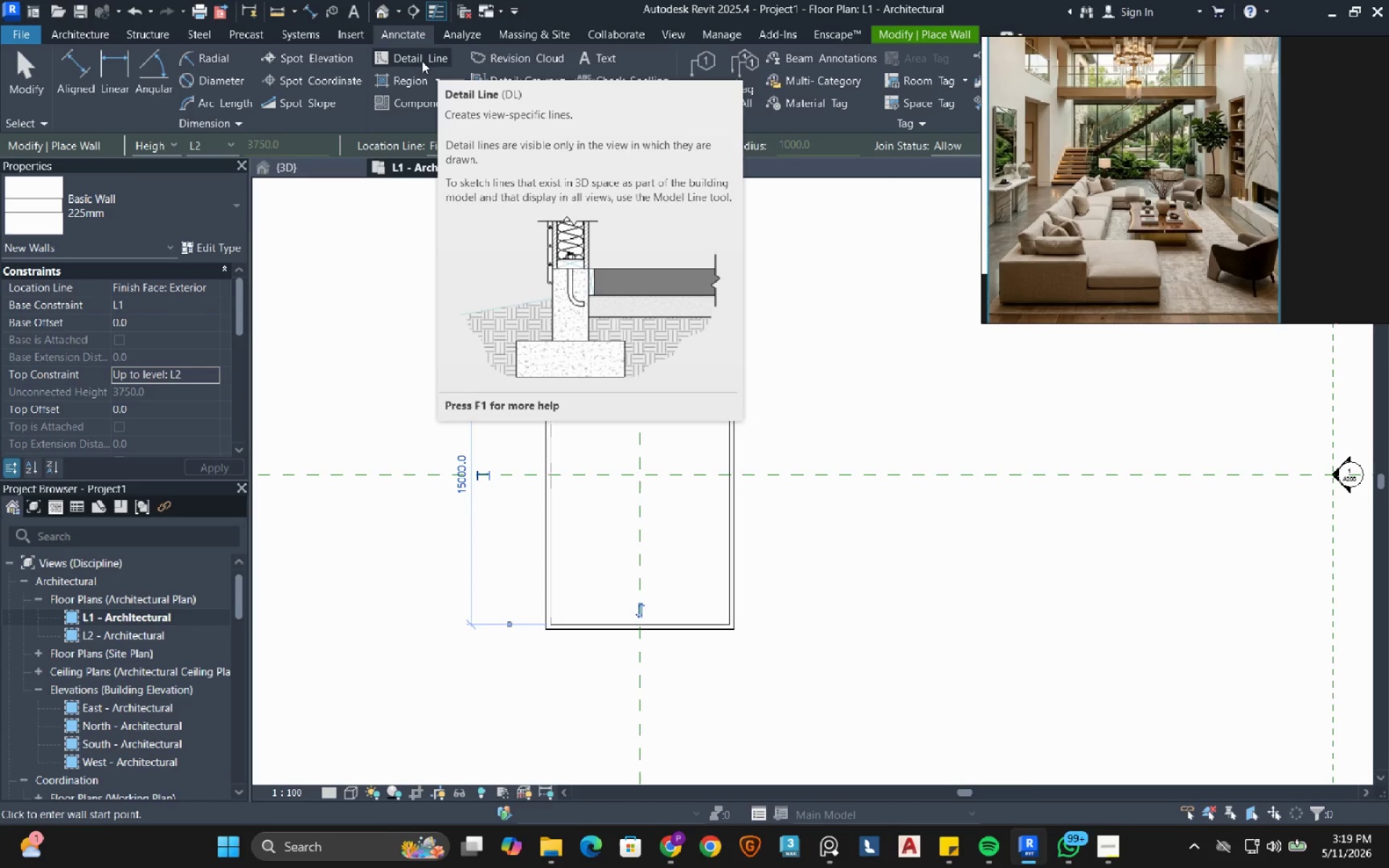 
left_click([422, 61])
 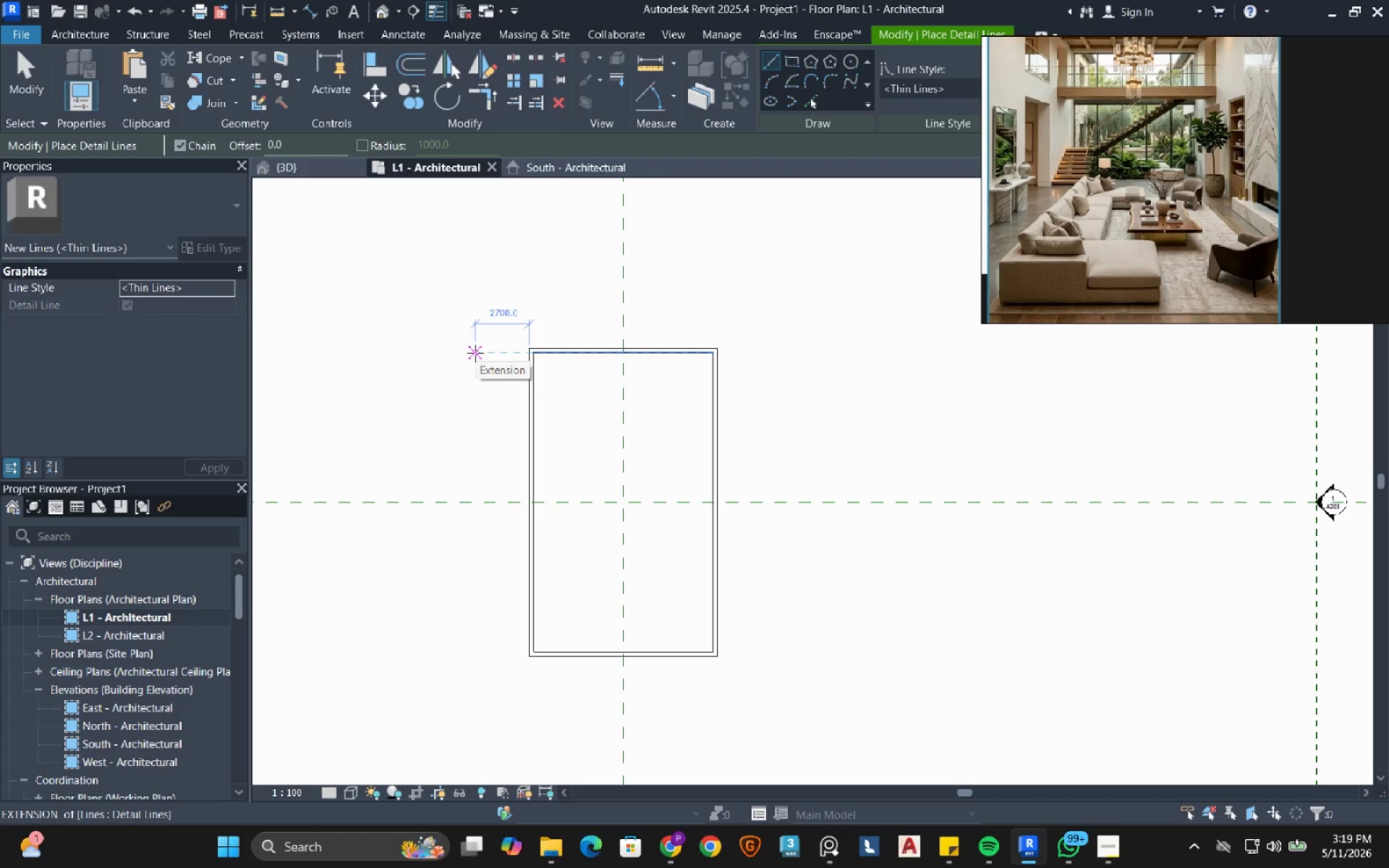 
wait(20.67)
 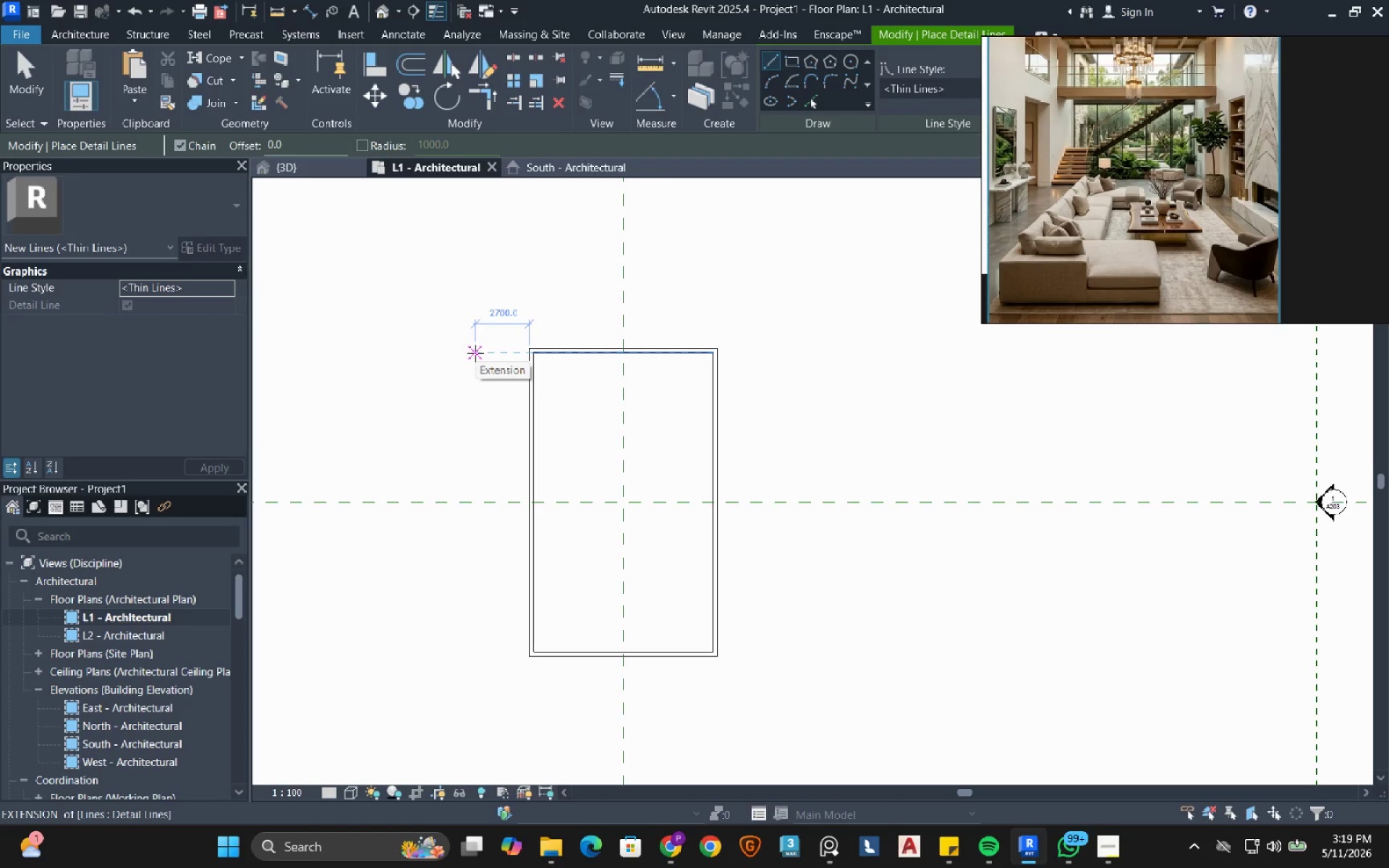 
left_click([475, 353])
 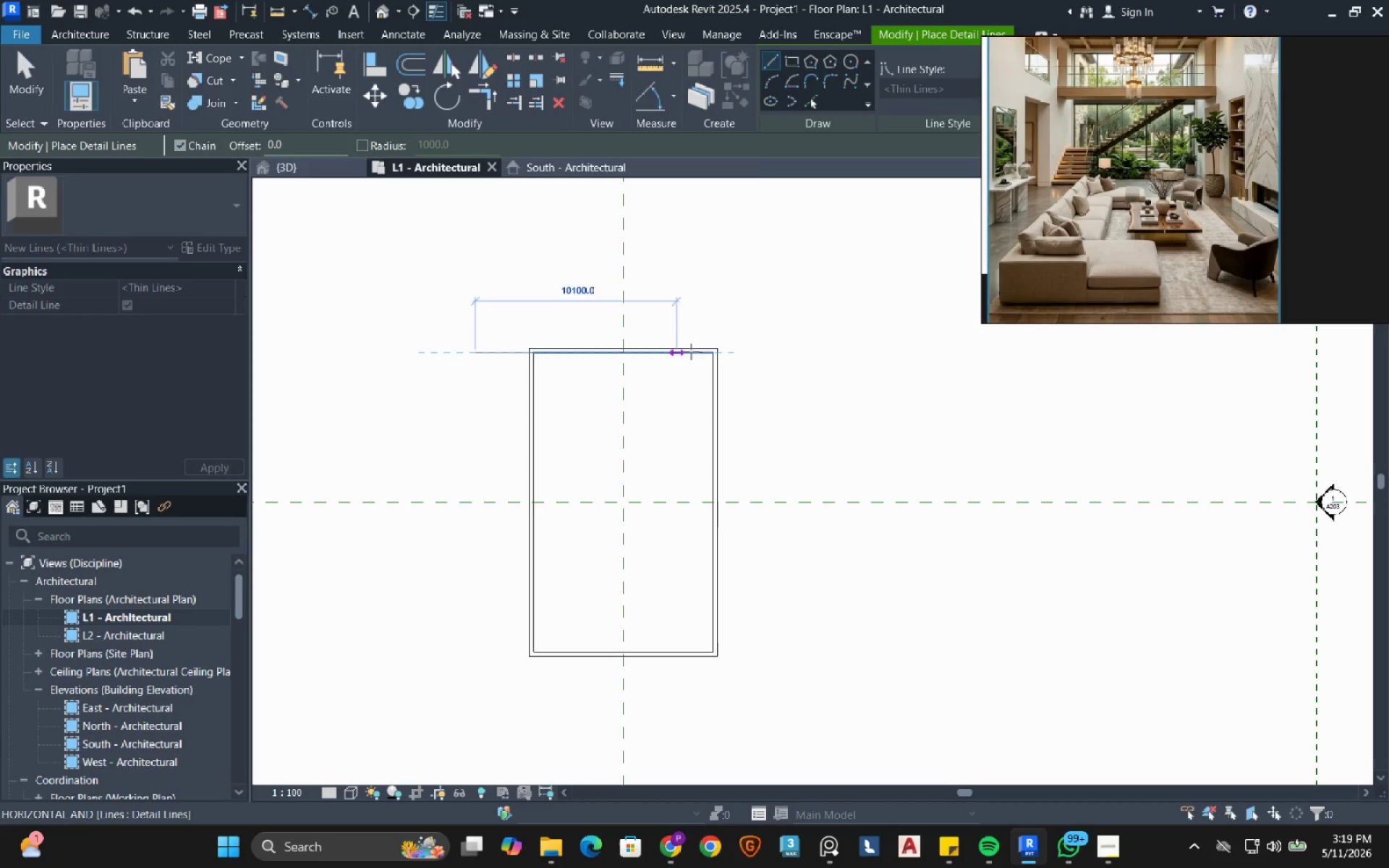 
mouse_move([770, 352])
 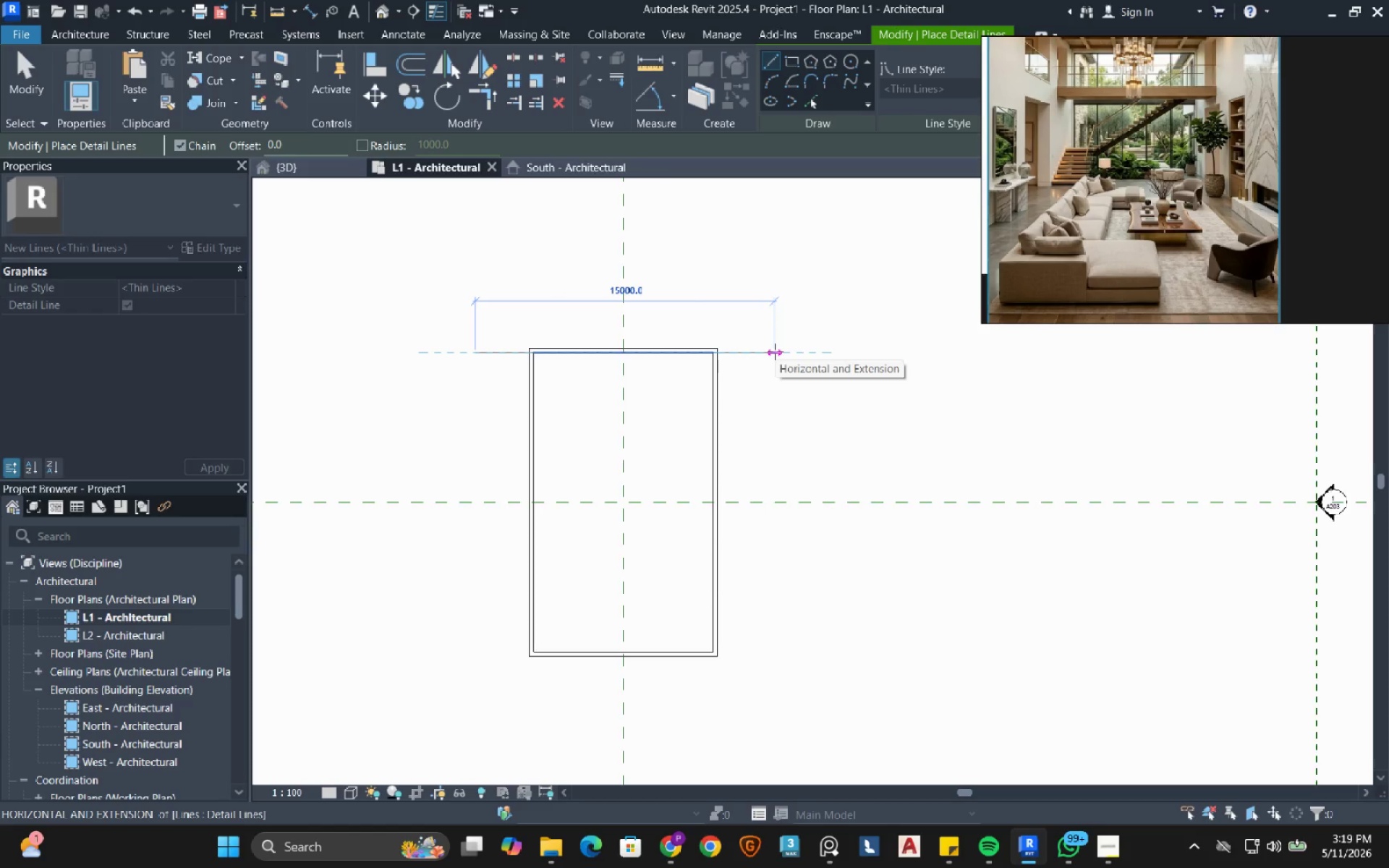 
left_click([775, 352])
 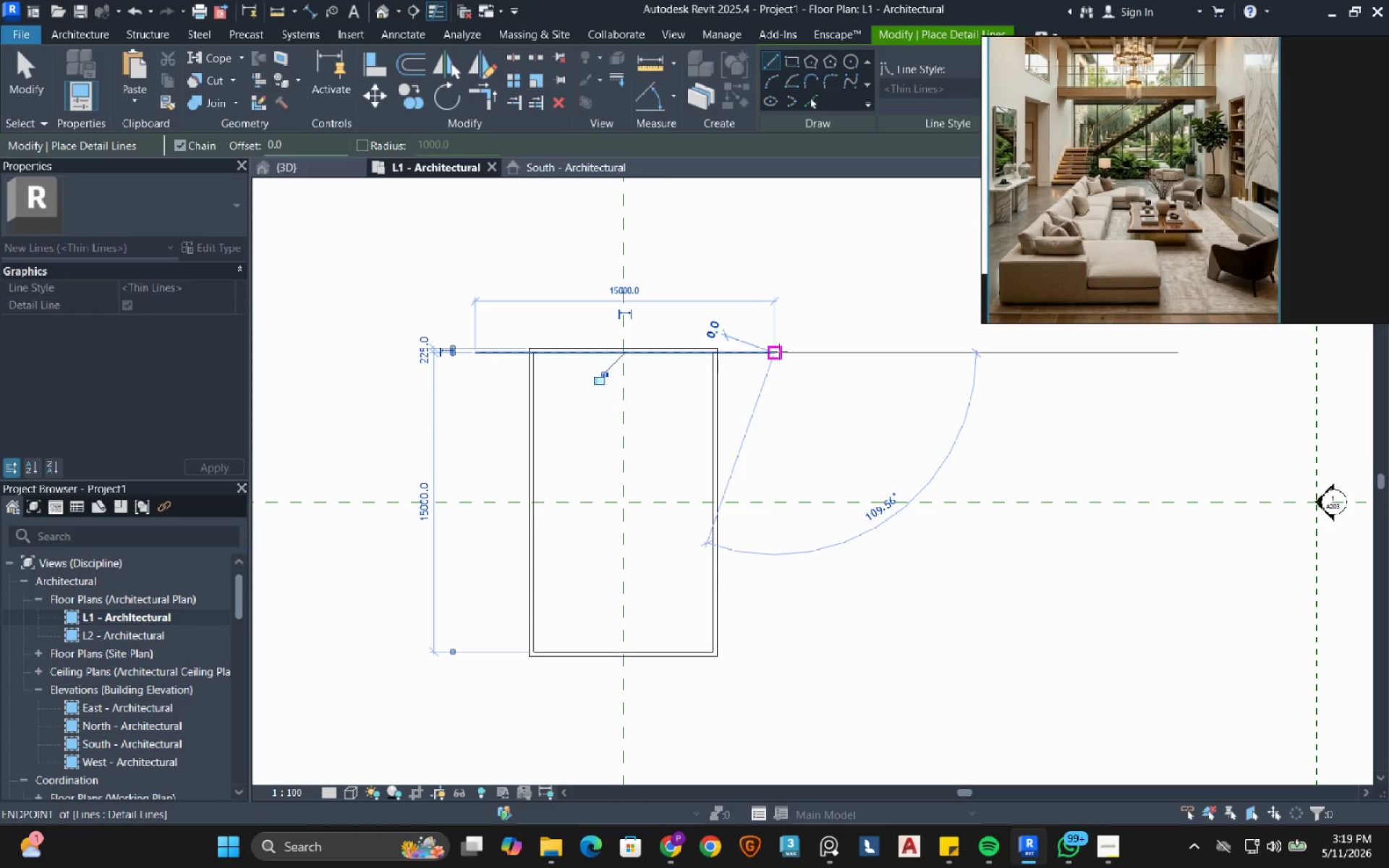 
right_click([779, 352])
 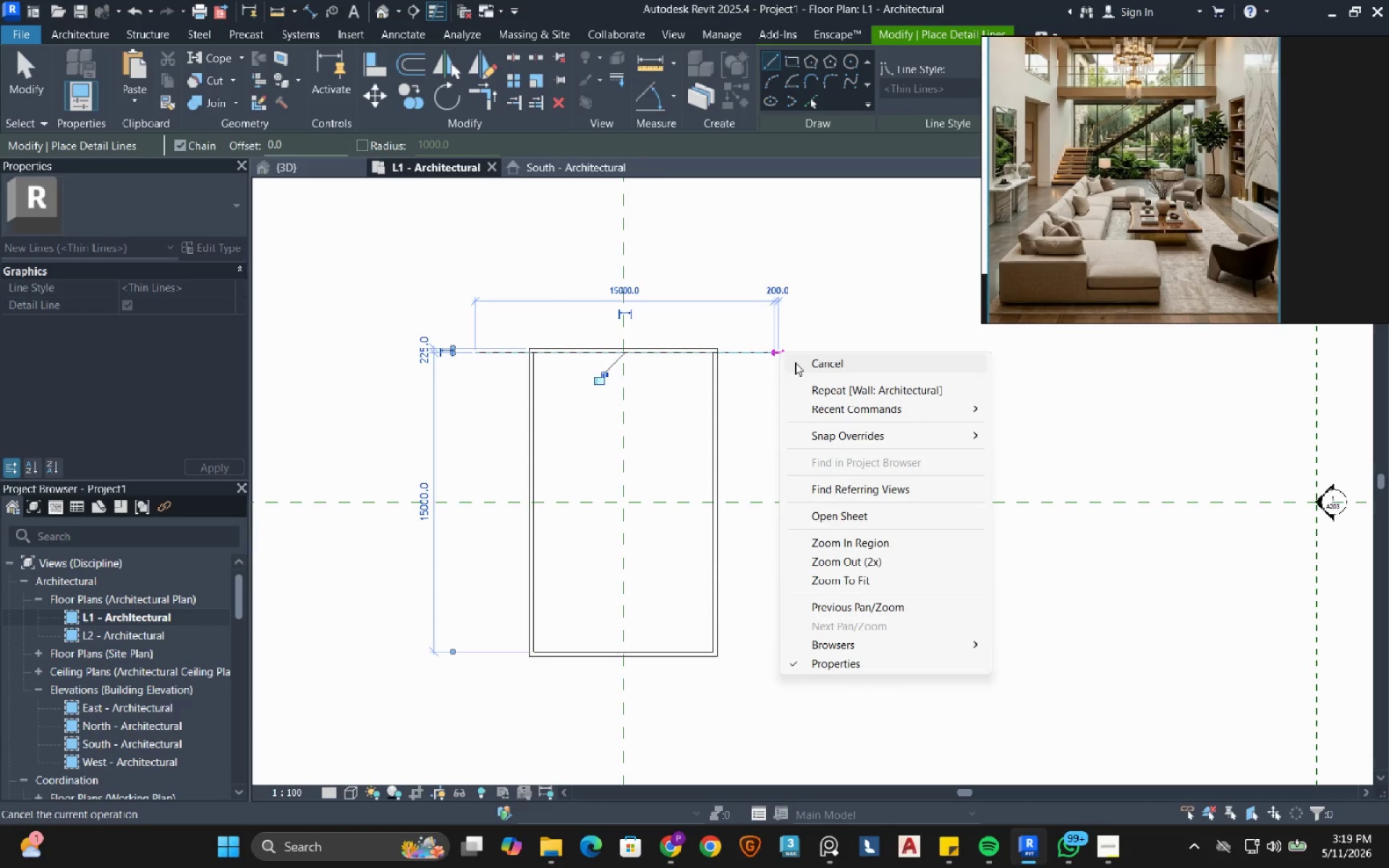 
left_click([795, 362])
 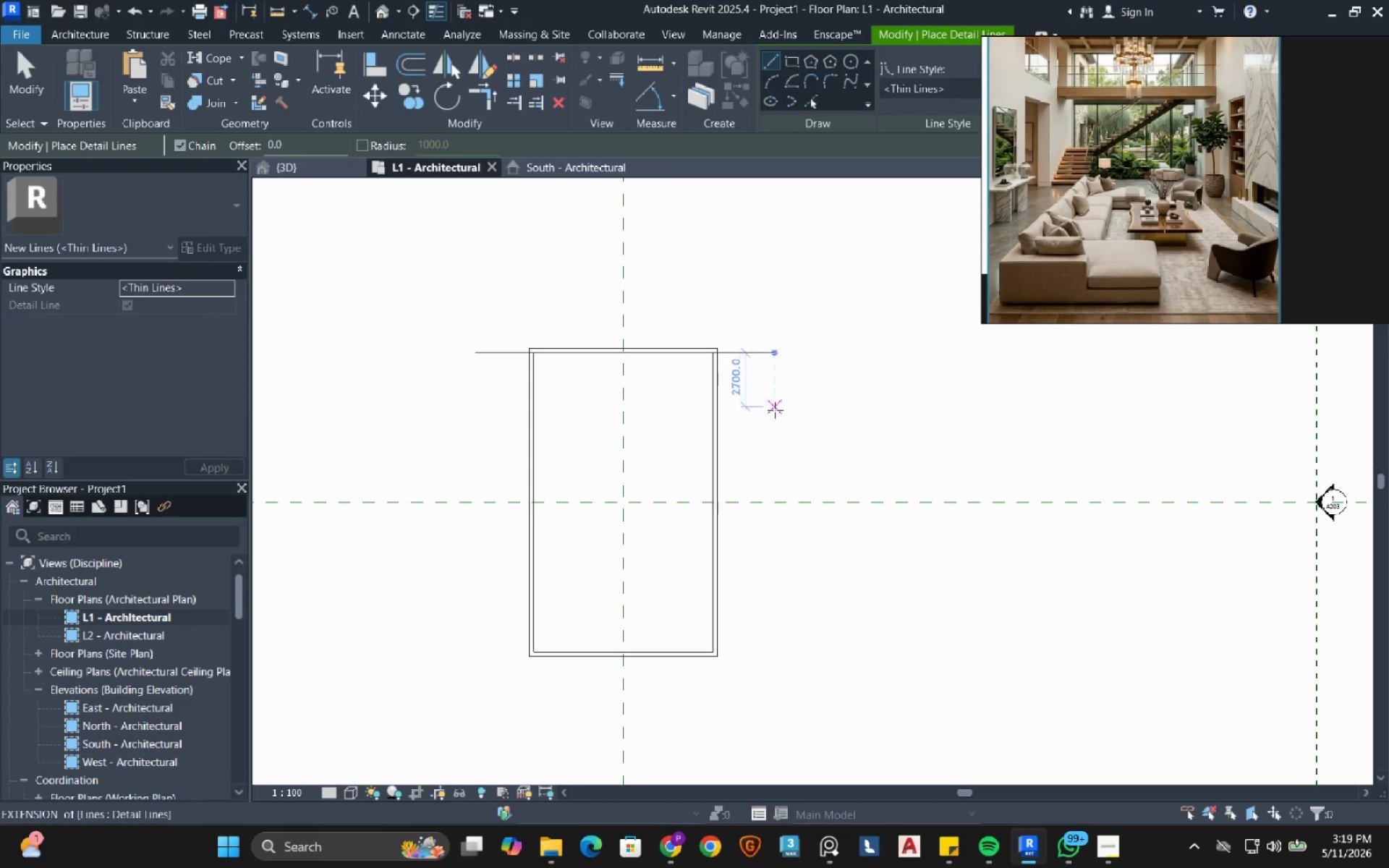 
wait(14.59)
 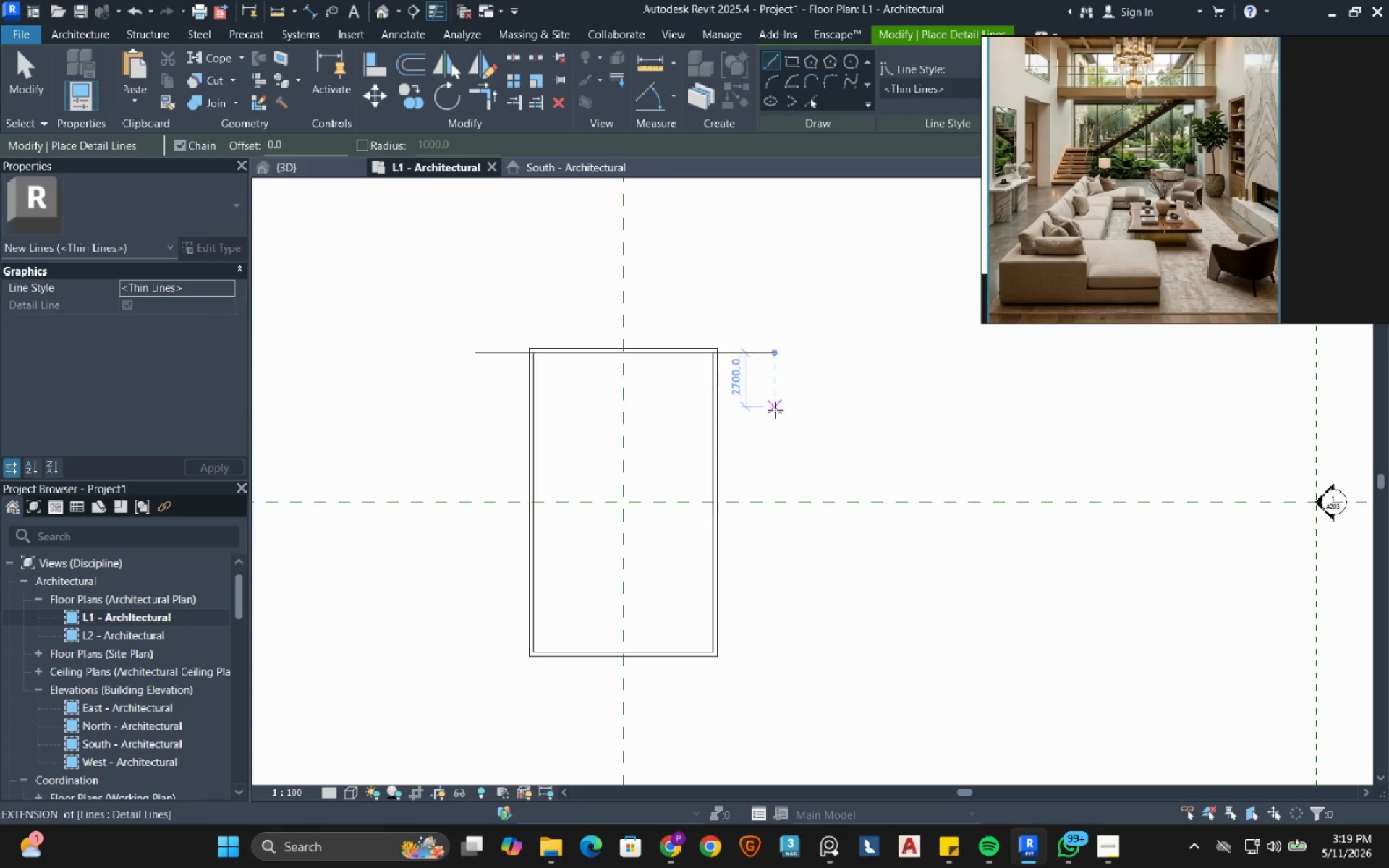 
left_click([12, 72])
 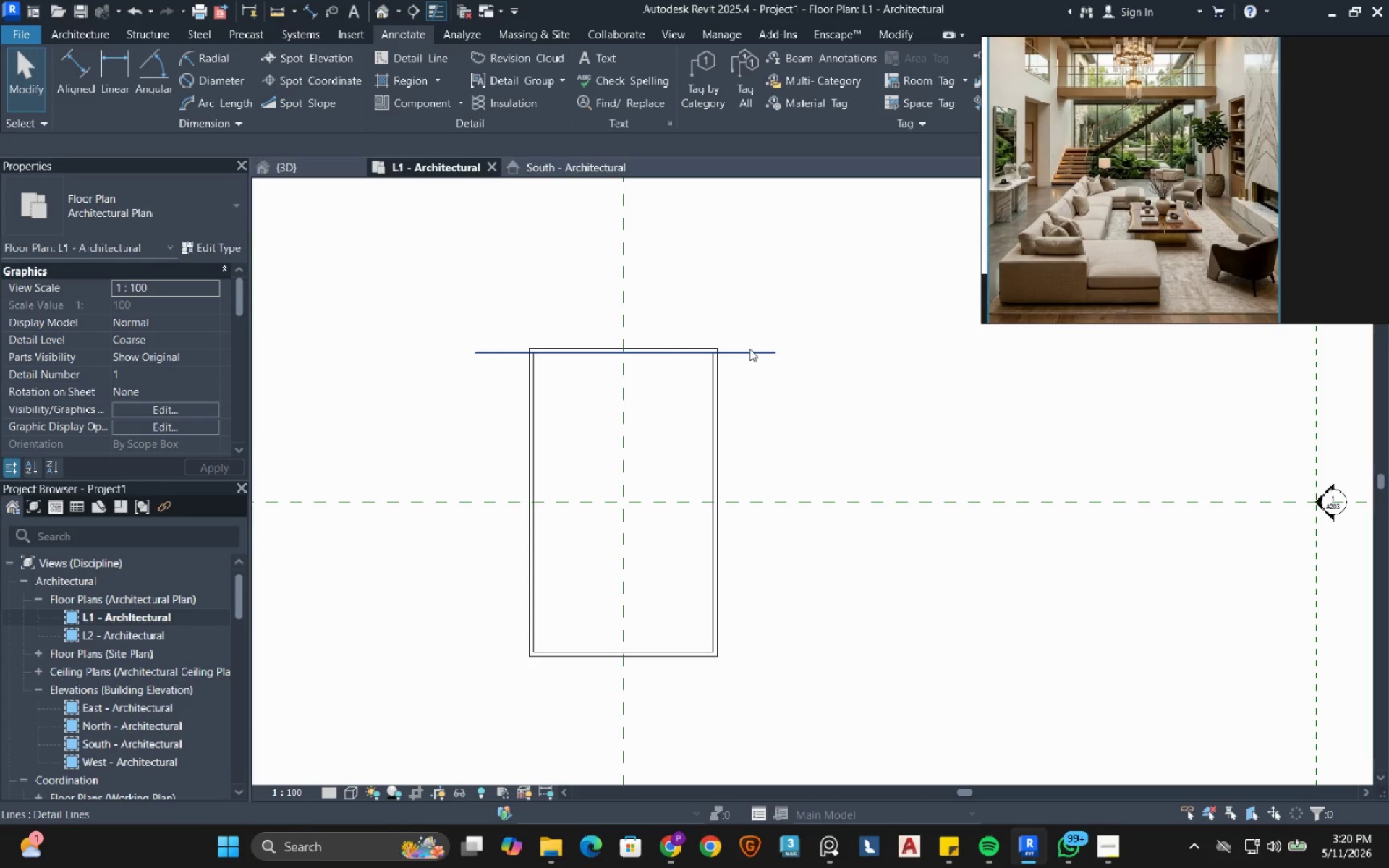 
left_click([746, 358])
 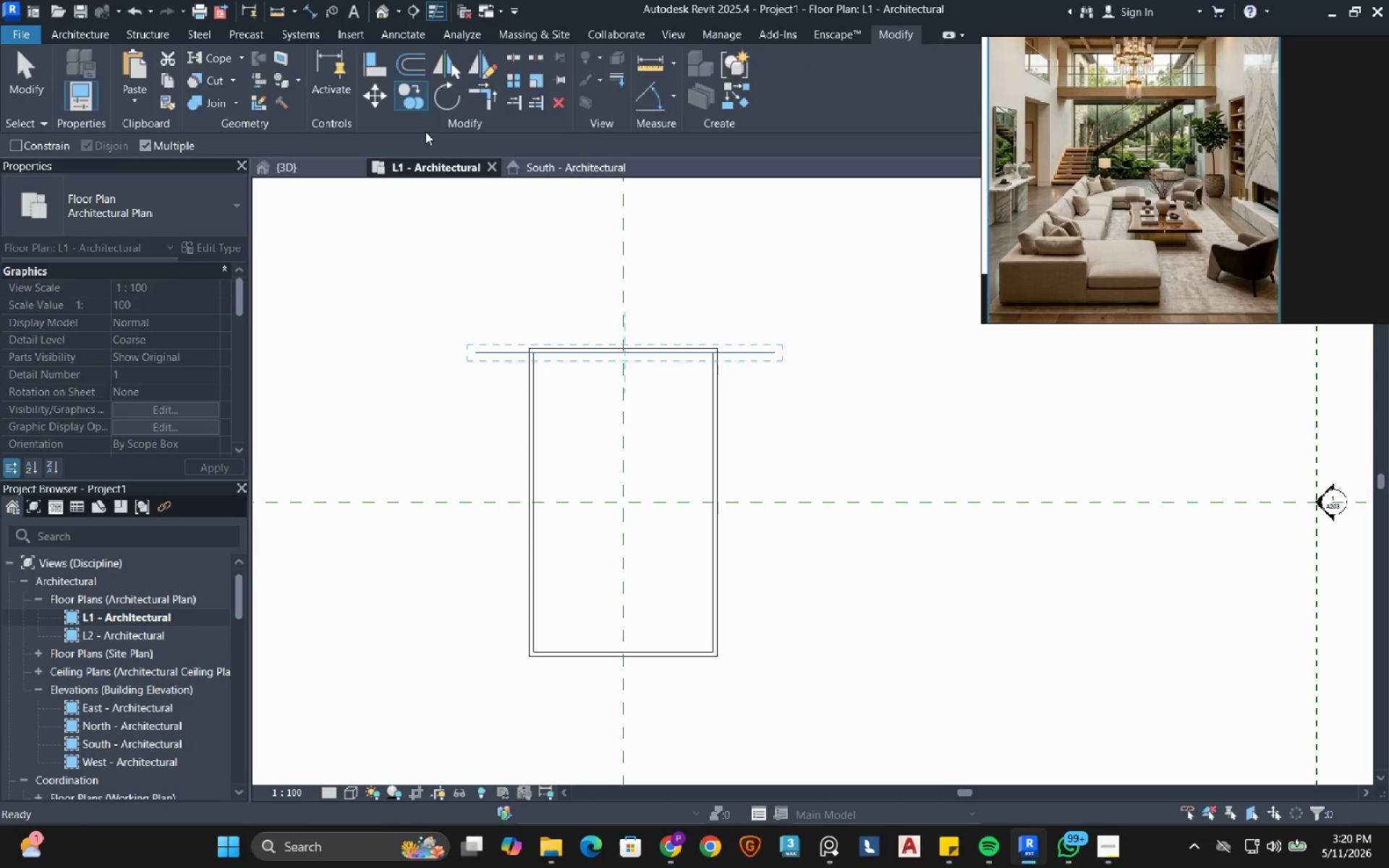 
mouse_move([461, 194])
 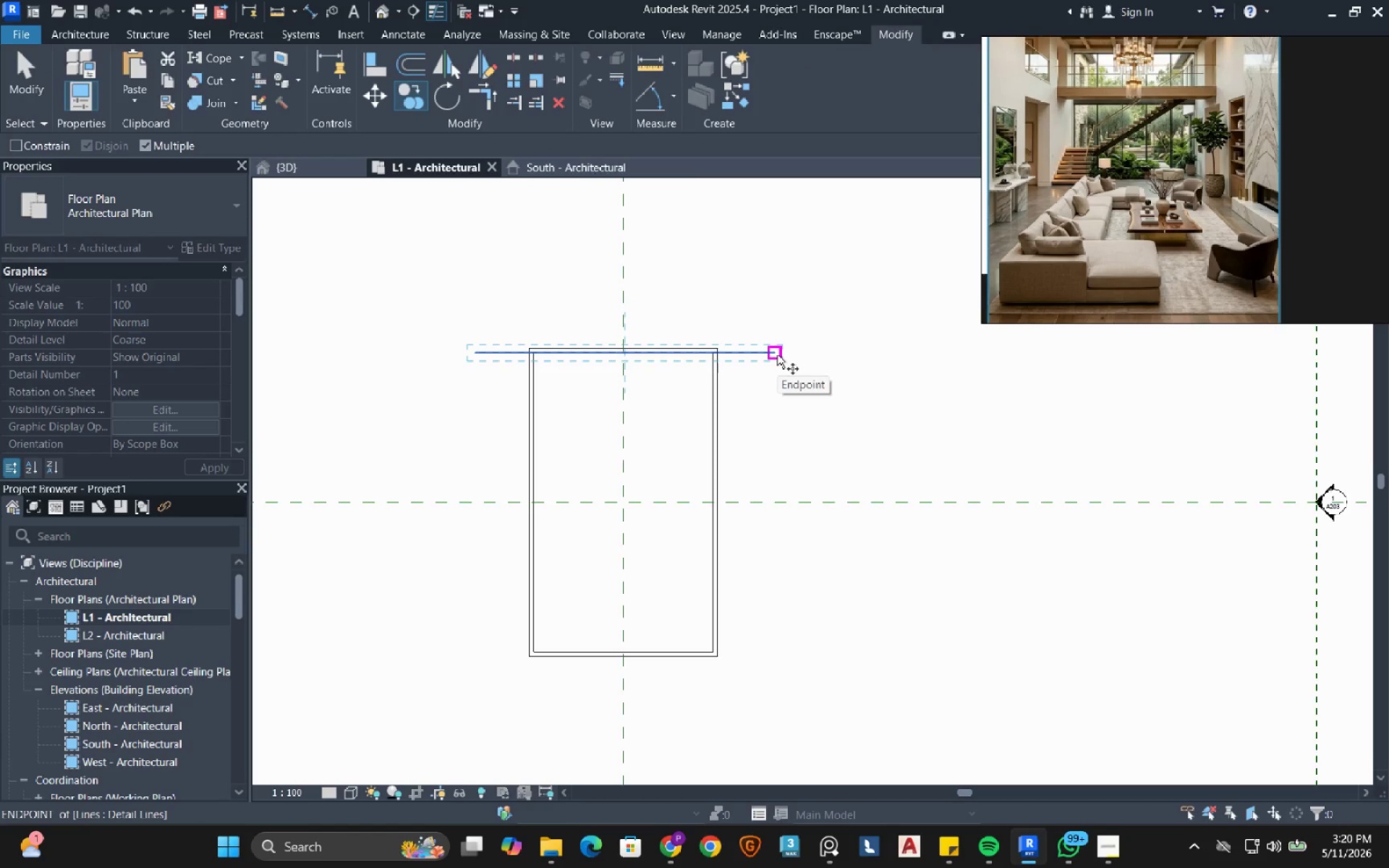 
wait(8.01)
 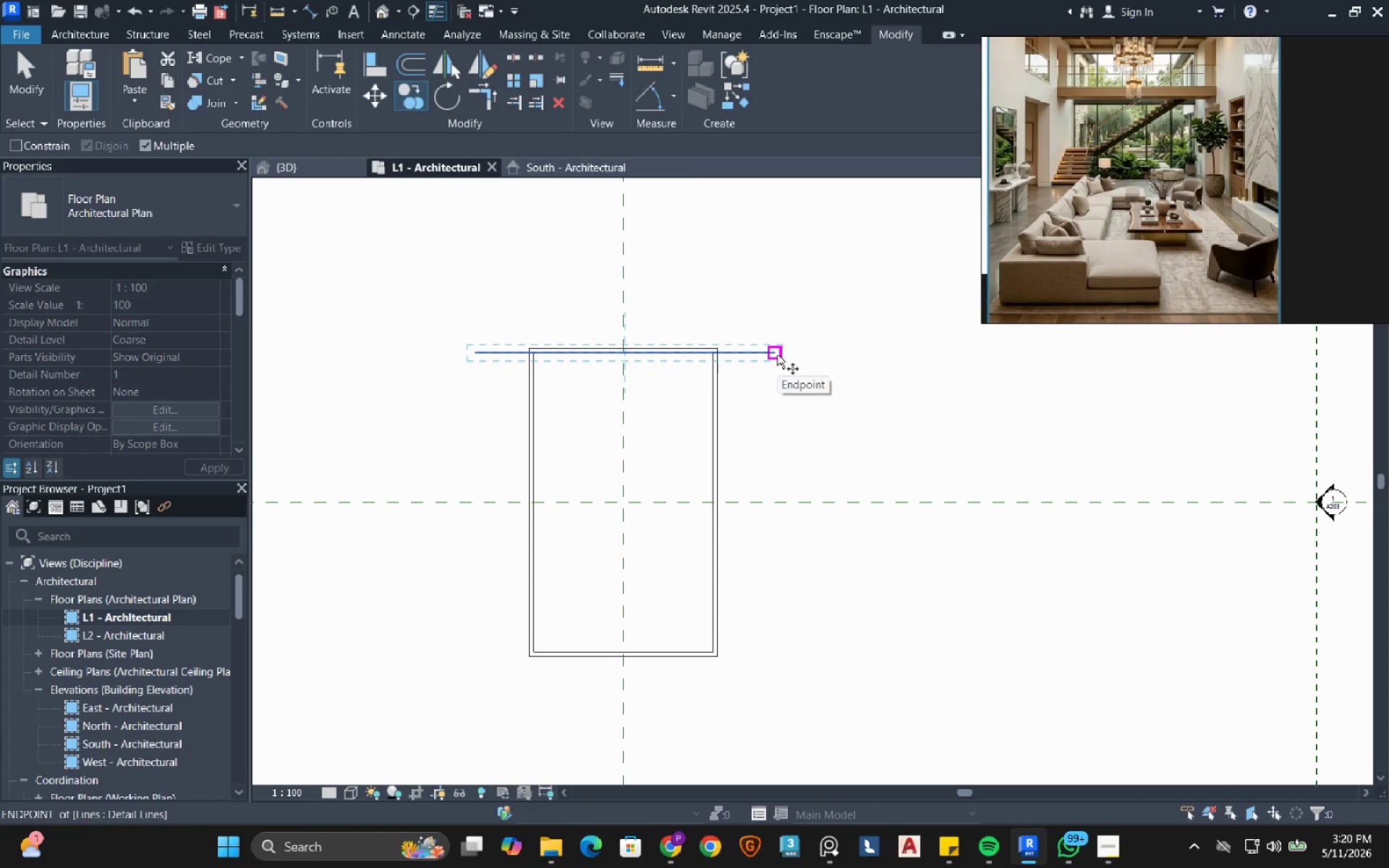 
left_click([777, 354])
 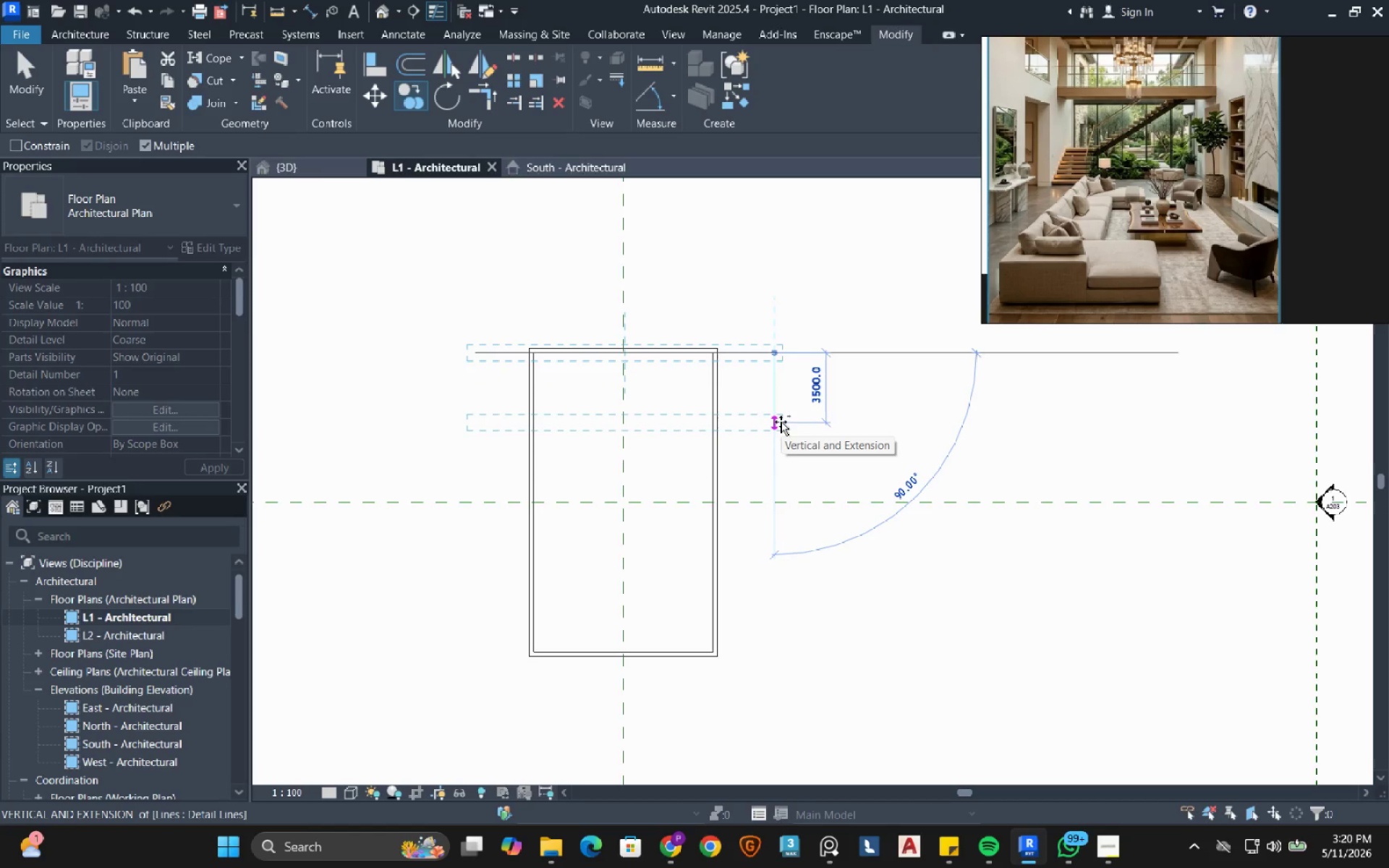 
wait(9.61)
 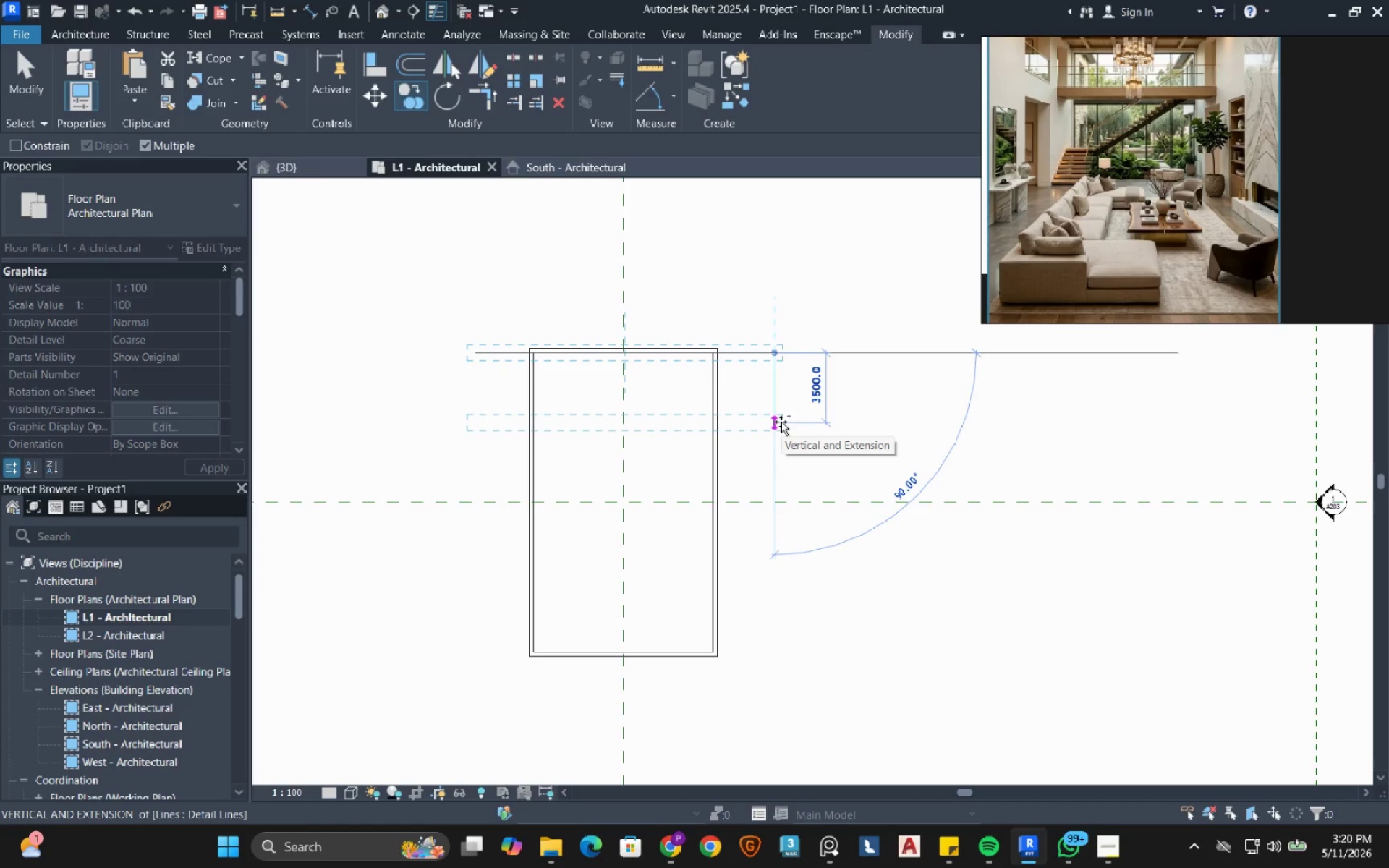 
right_click([768, 417])
 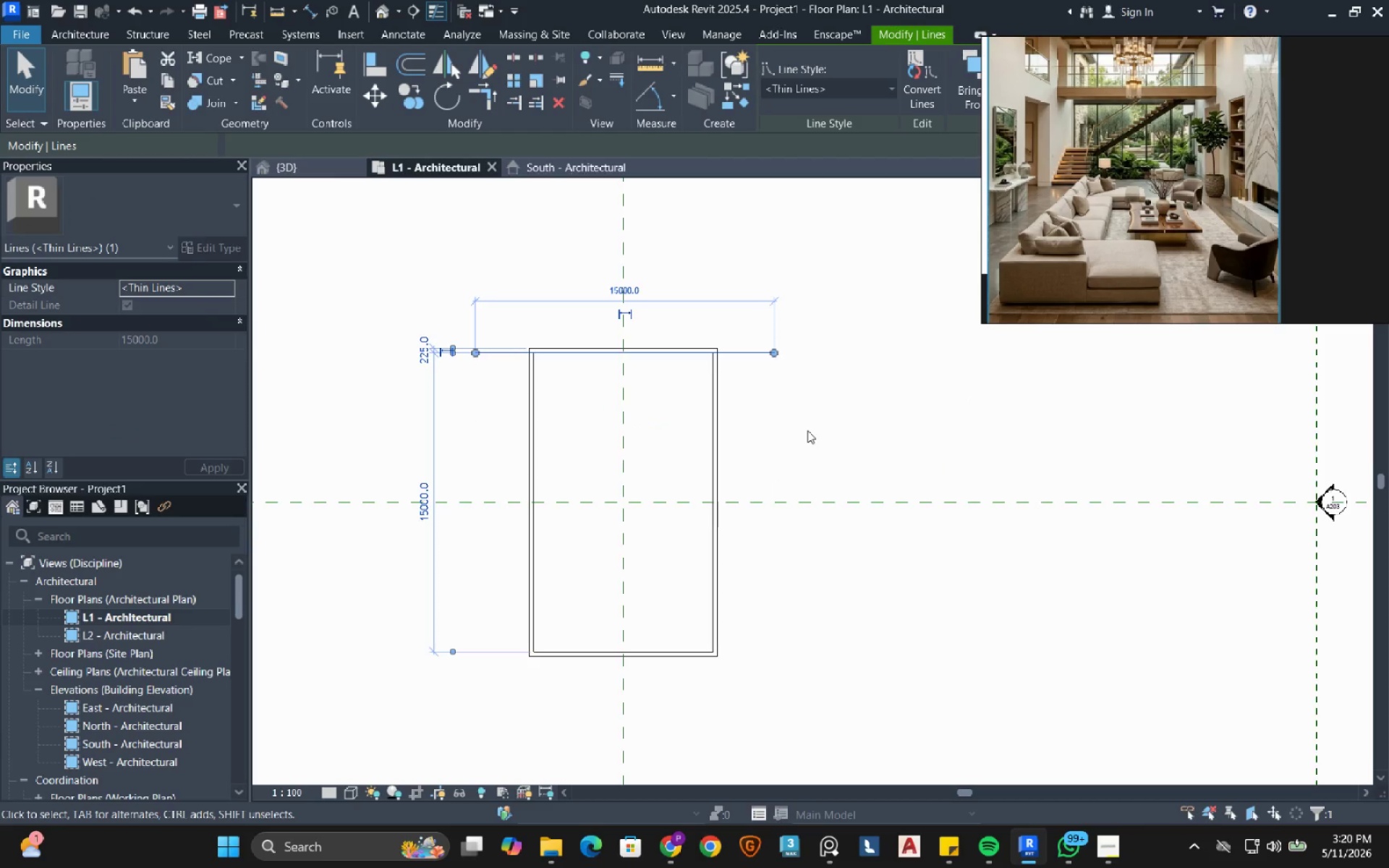 
wait(6.22)
 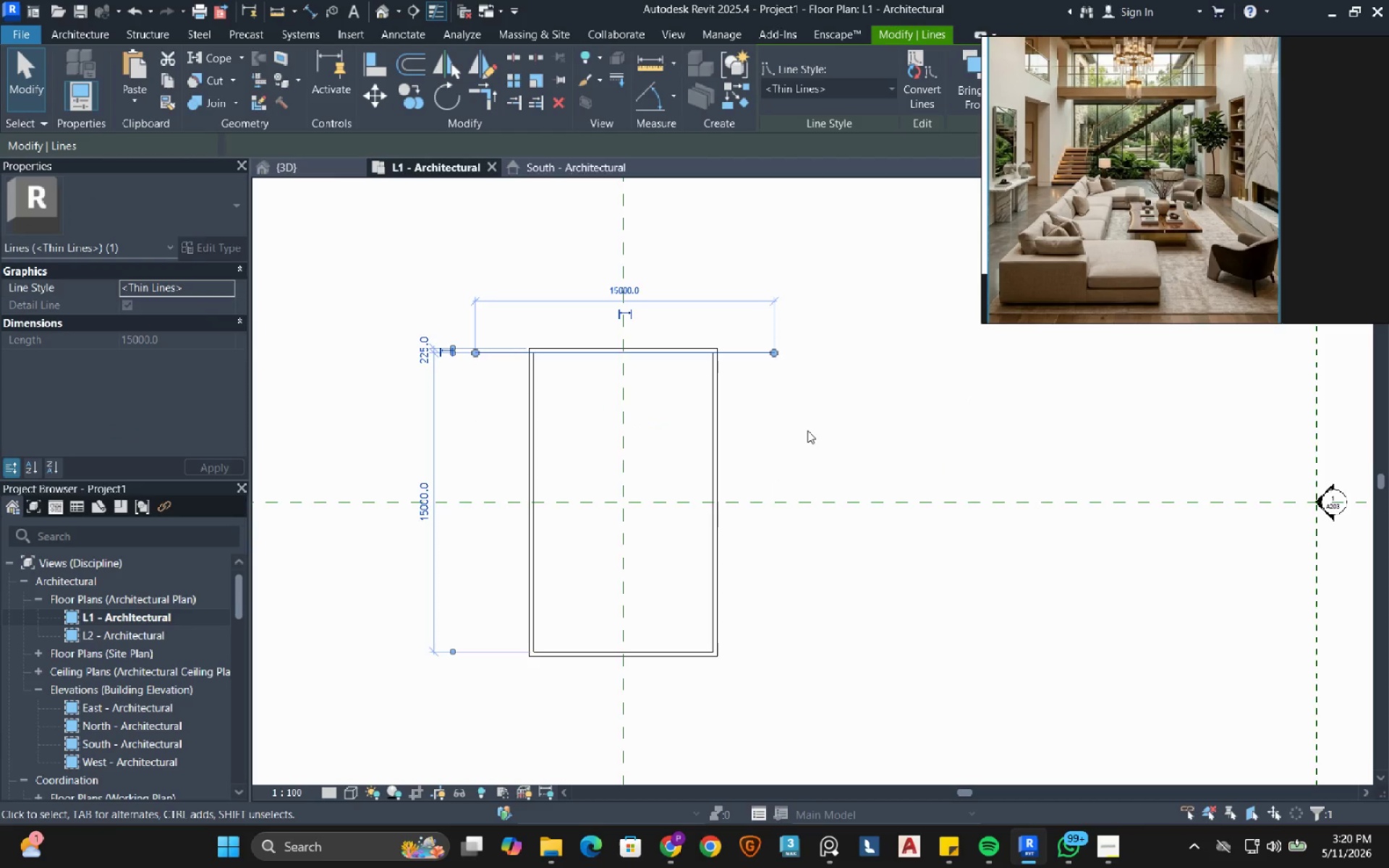 
left_click([76, 35])
 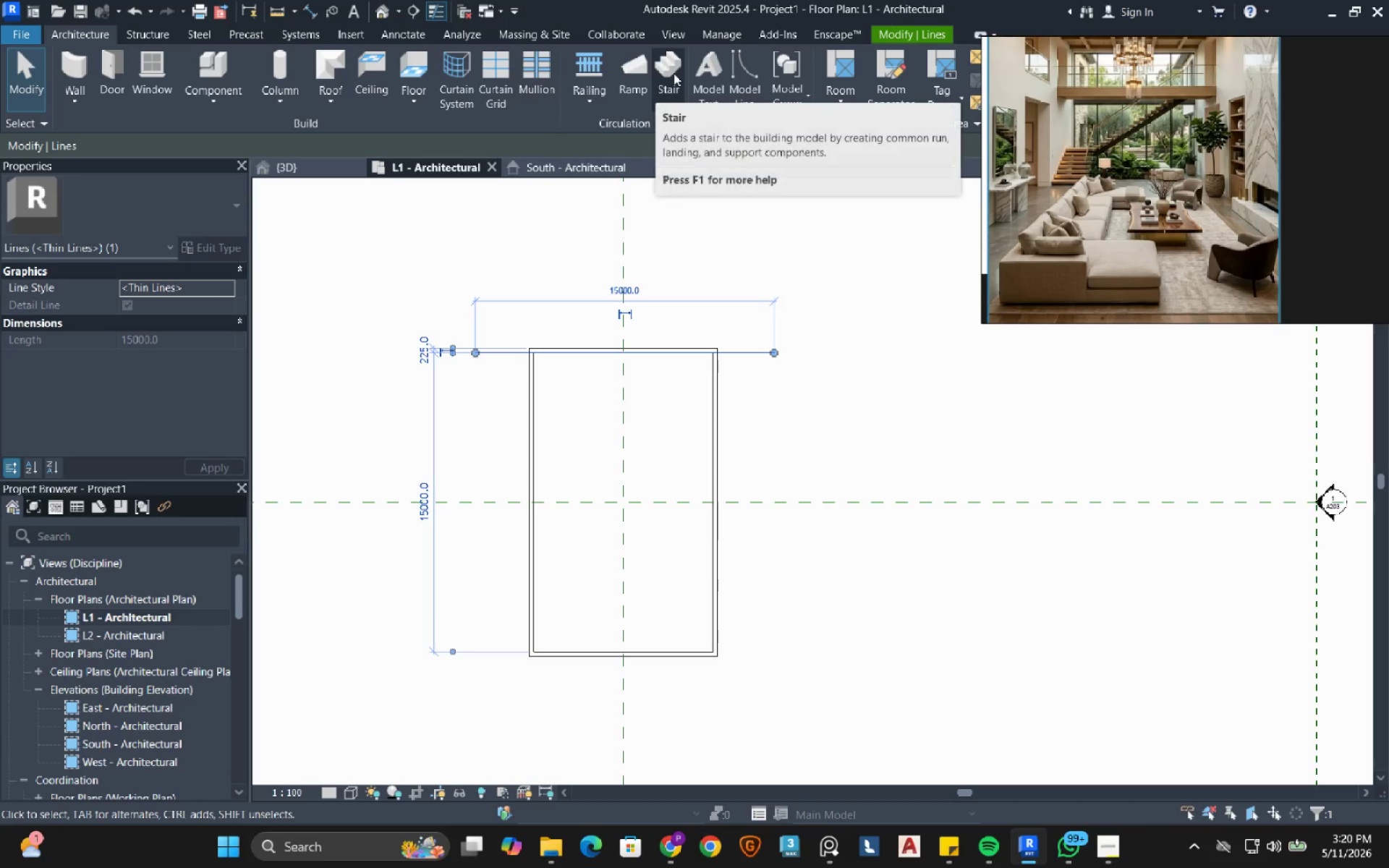 
left_click([674, 73])
 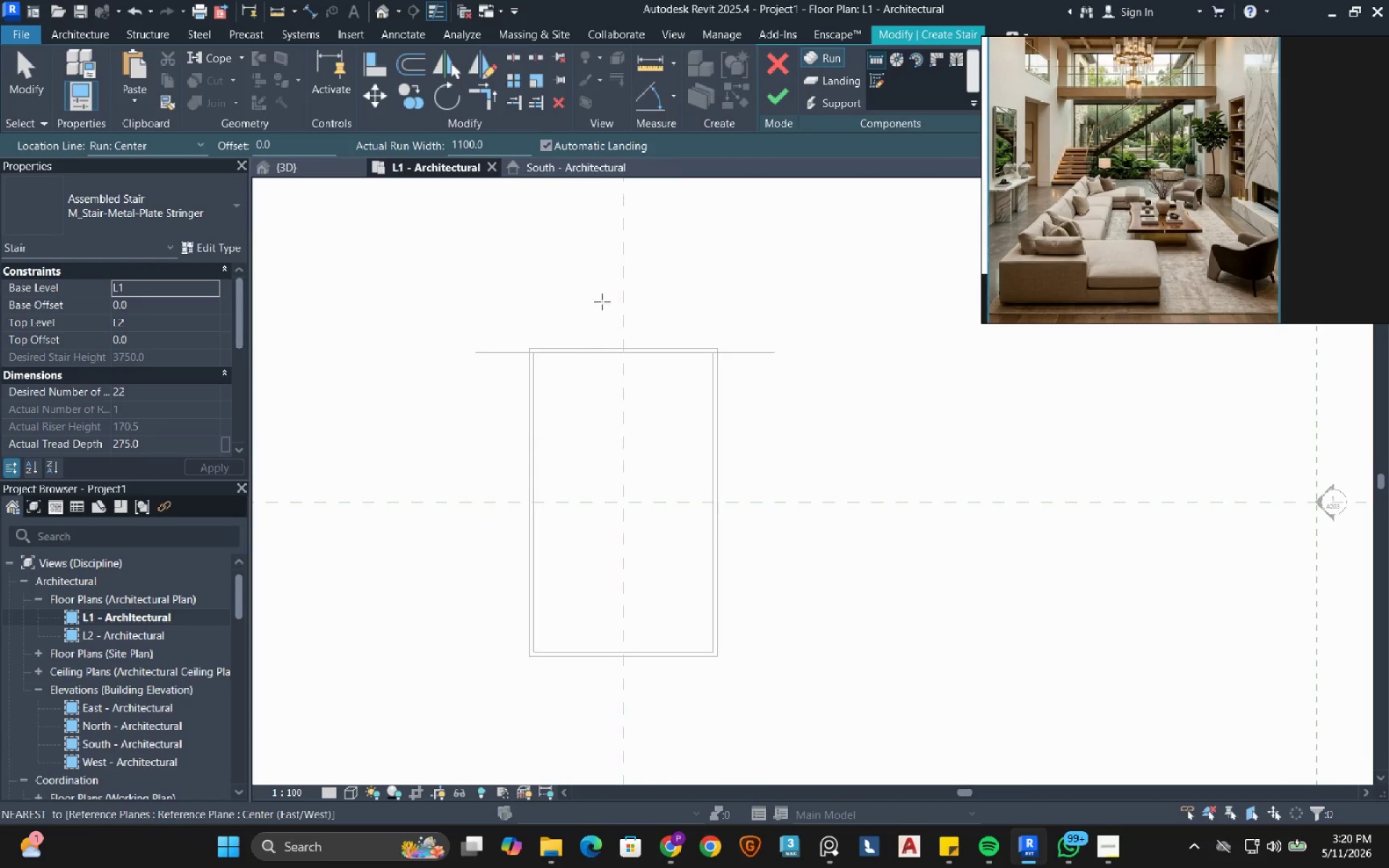 
scroll: coordinate [548, 405], scroll_direction: up, amount: 2.0
 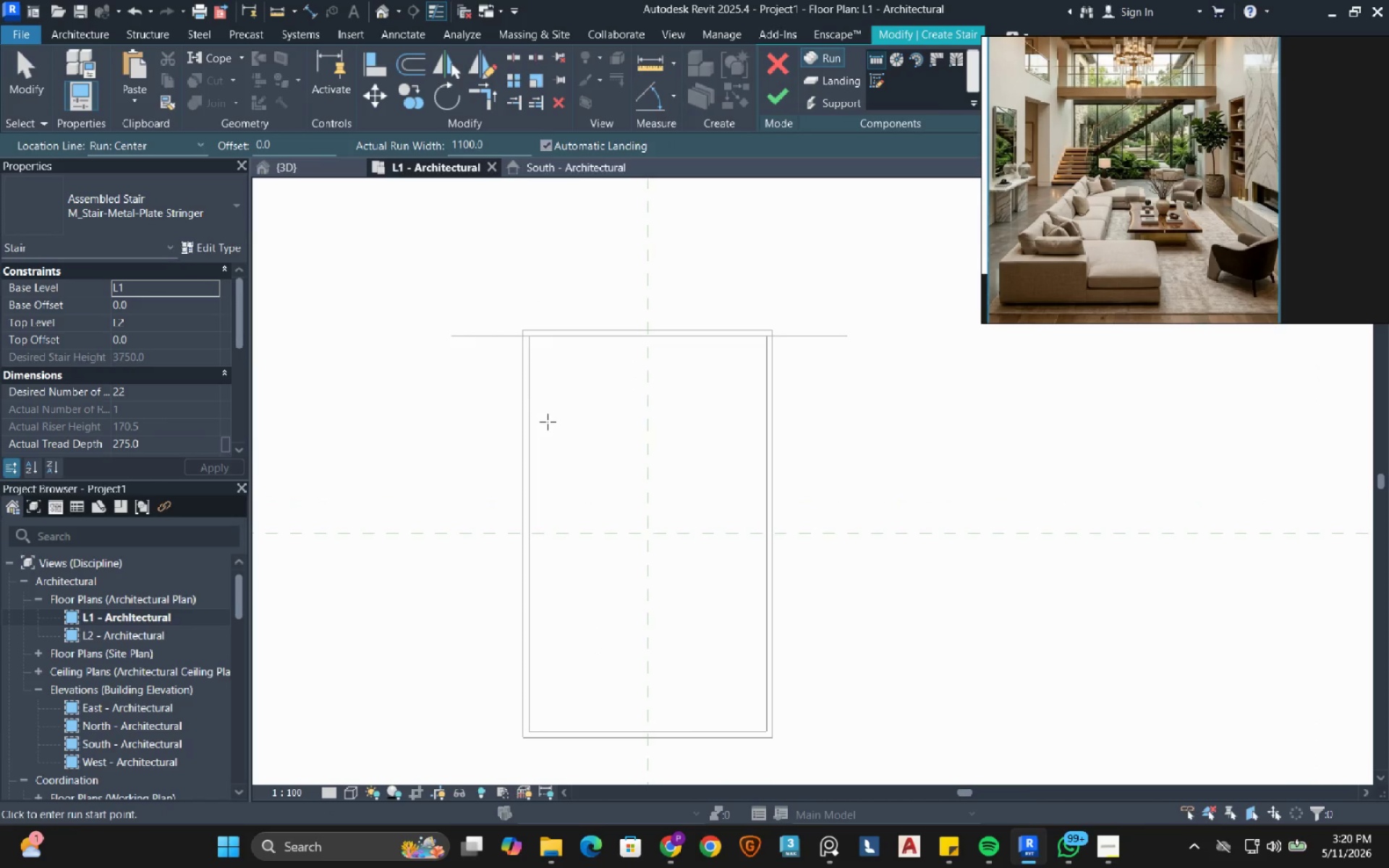 
left_click([548, 422])
 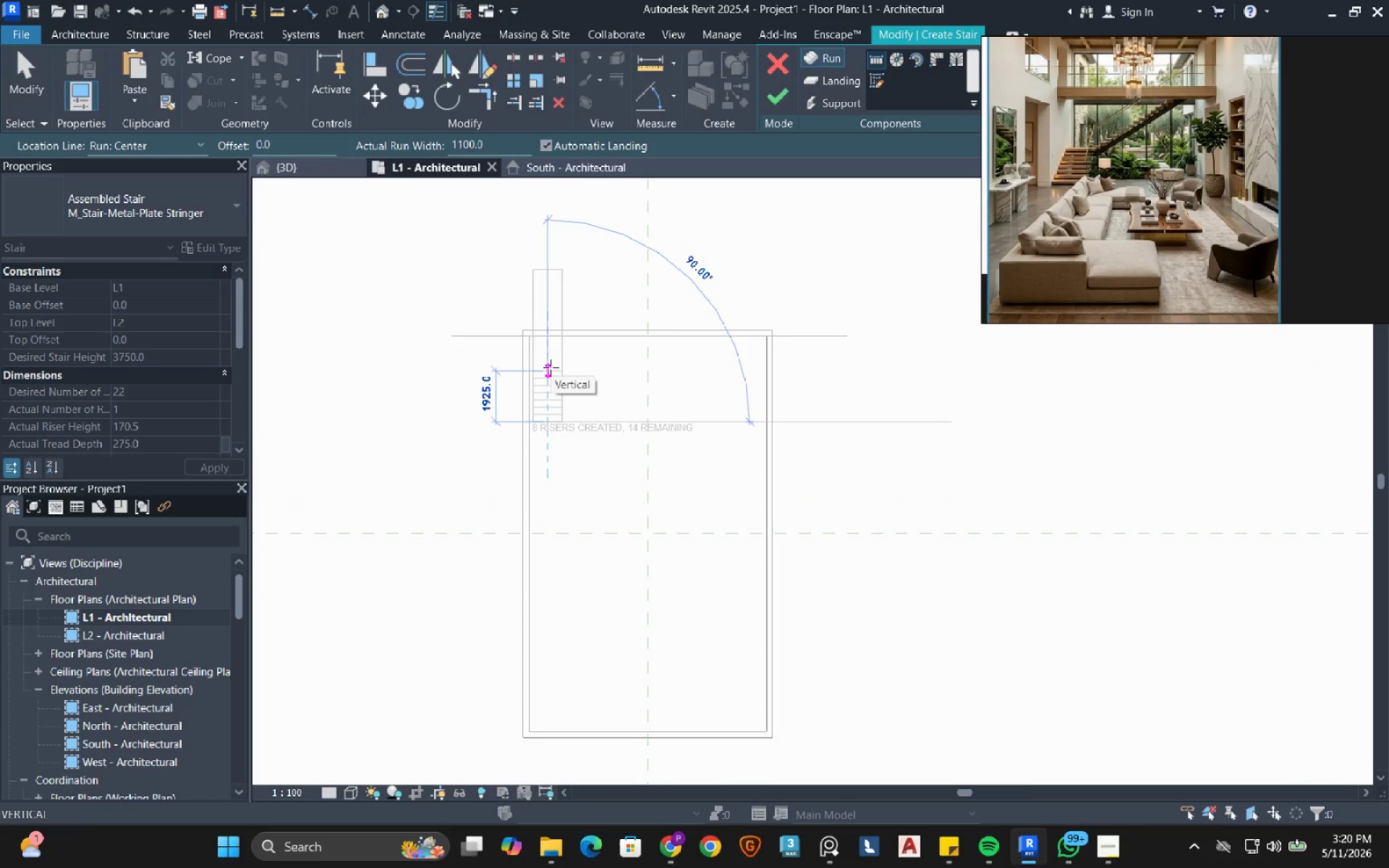 
wait(9.89)
 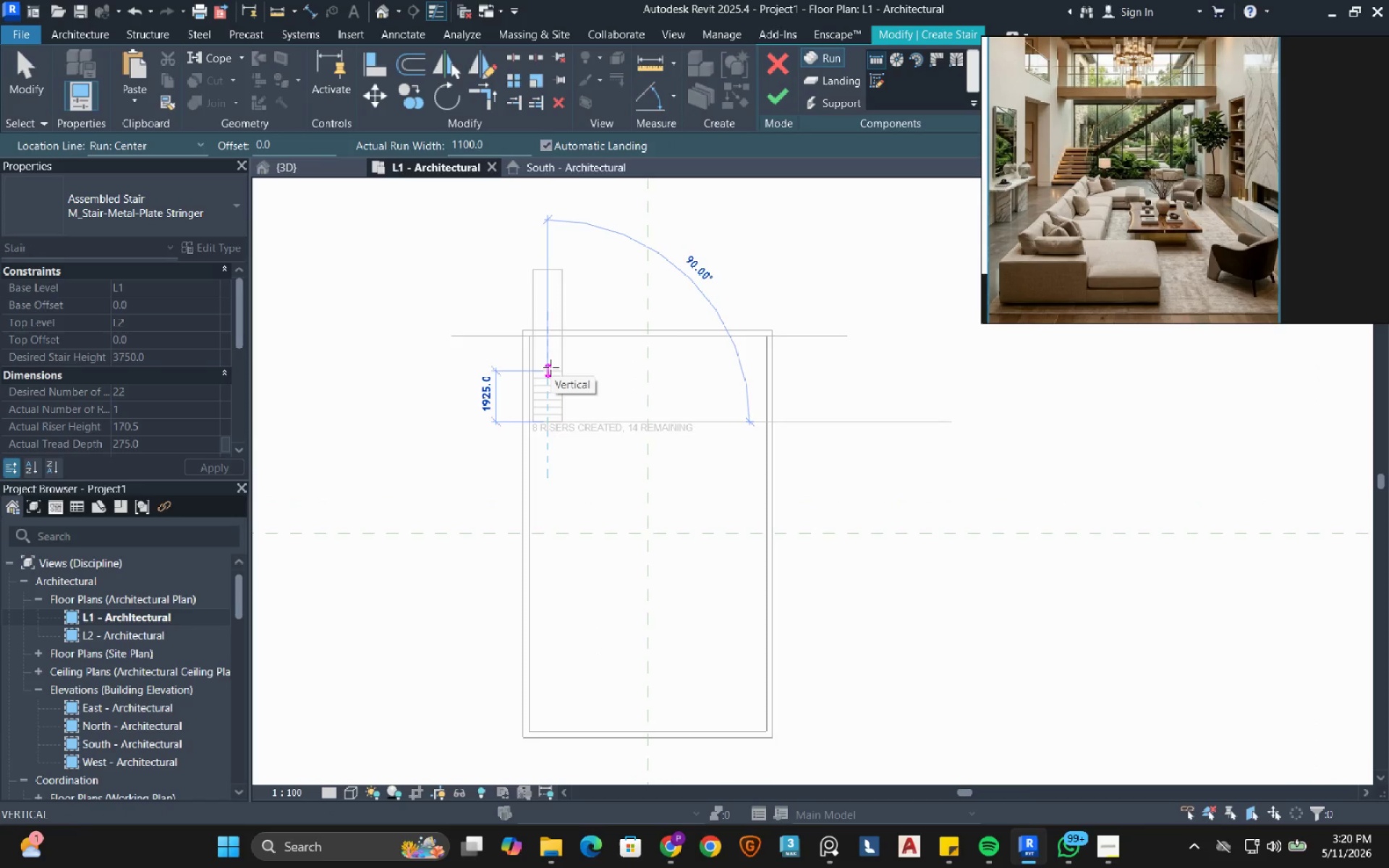 
left_click([551, 367])
 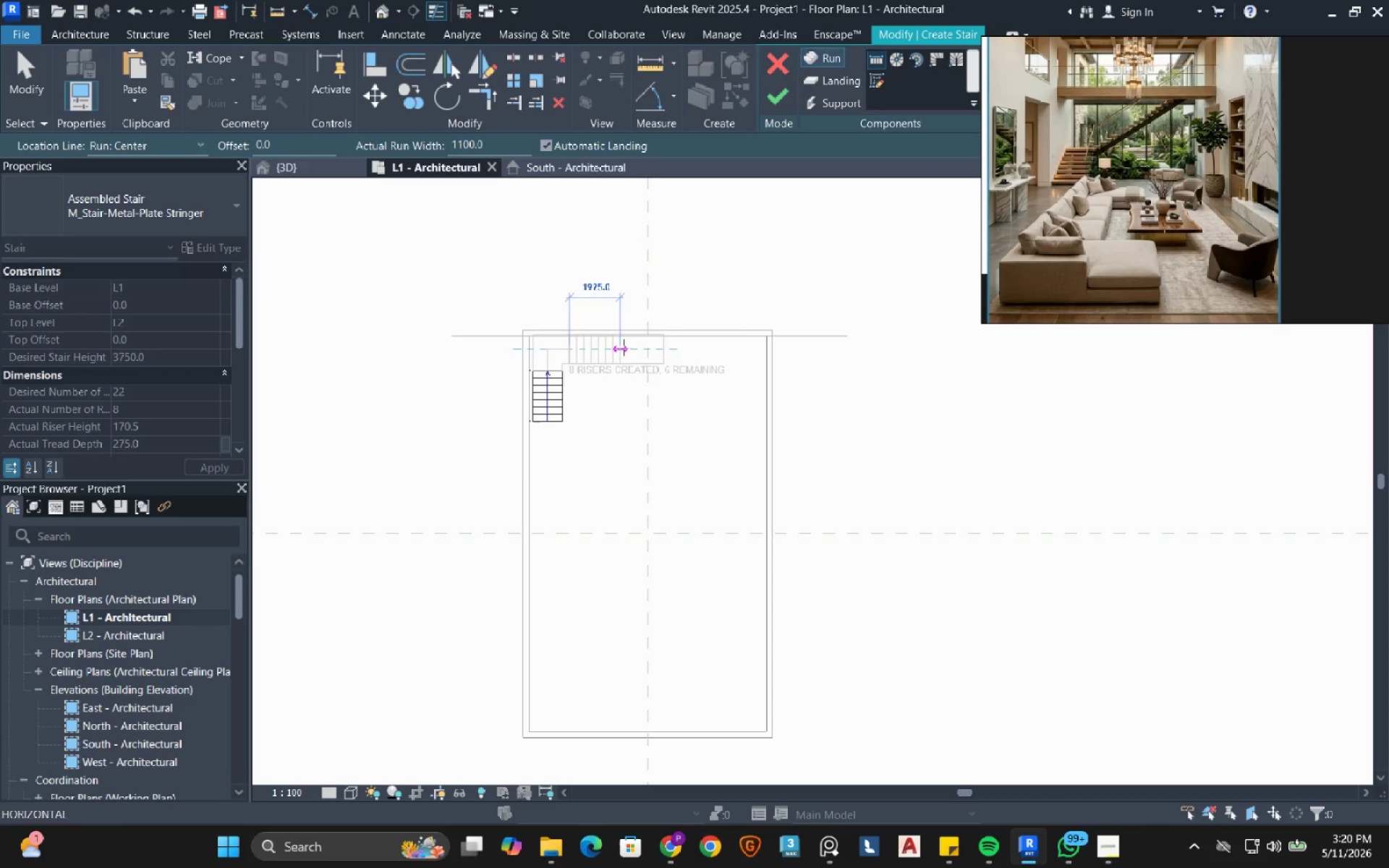 
left_click([687, 349])
 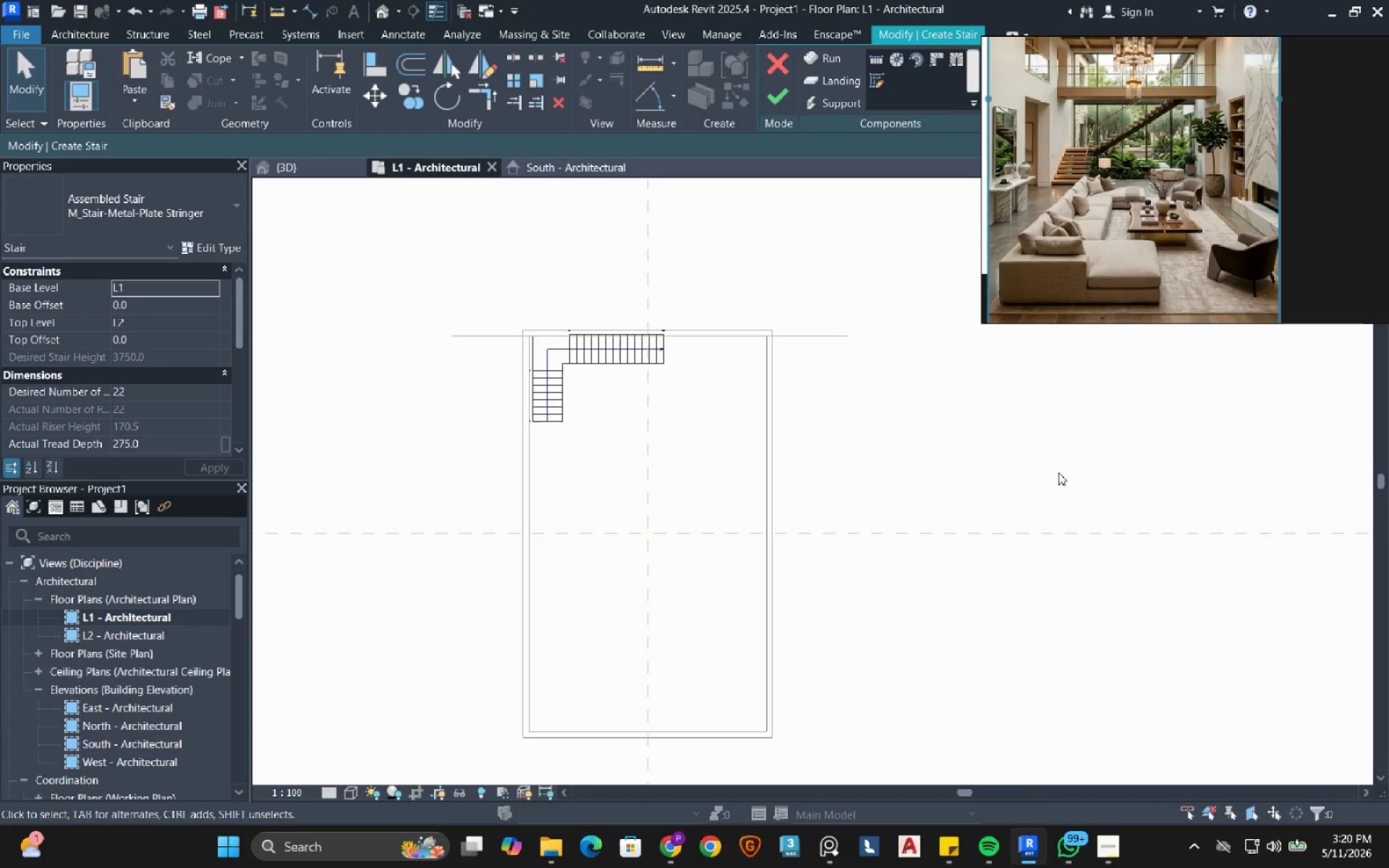 
wait(7.5)
 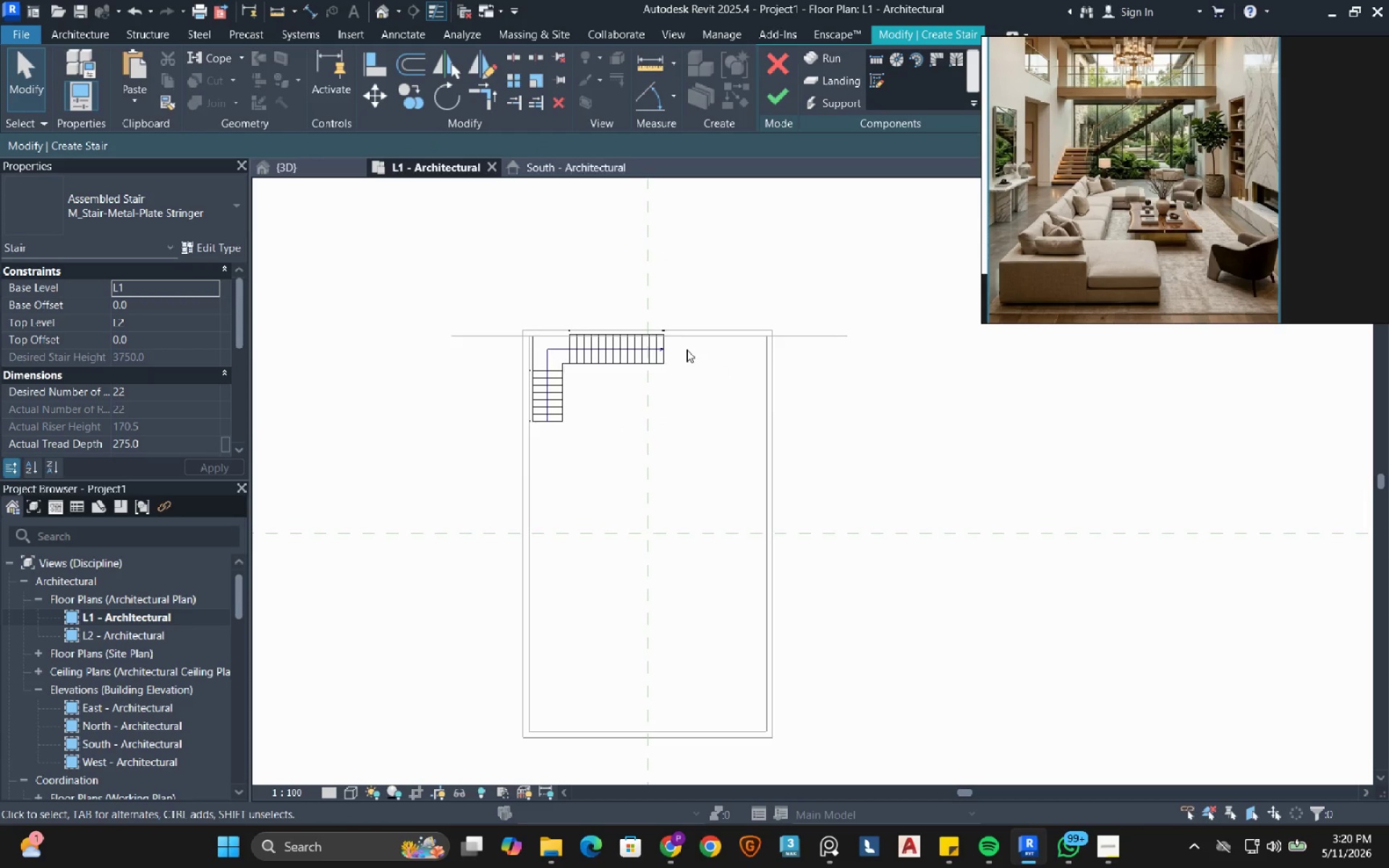 
left_click([1105, 851])